 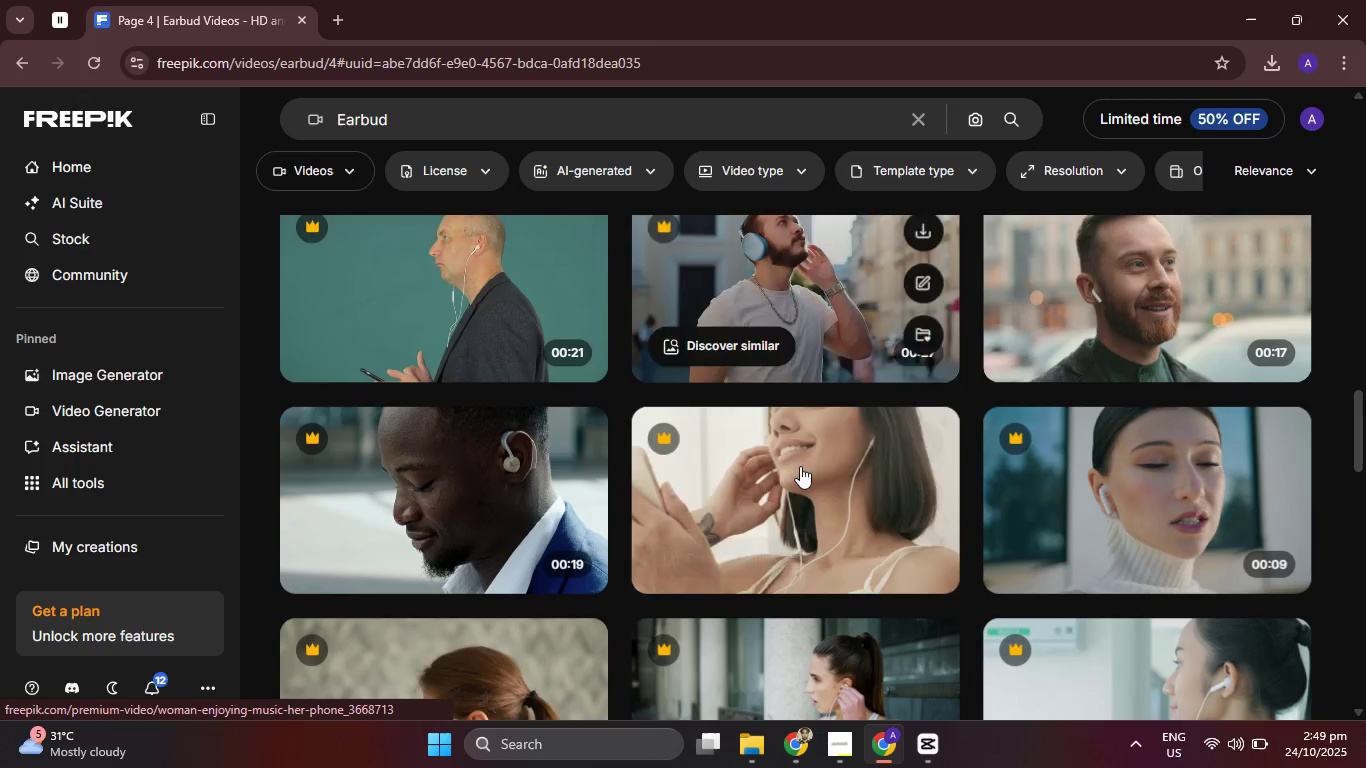 
scroll: coordinate [635, 529], scroll_direction: down, amount: 9.0
 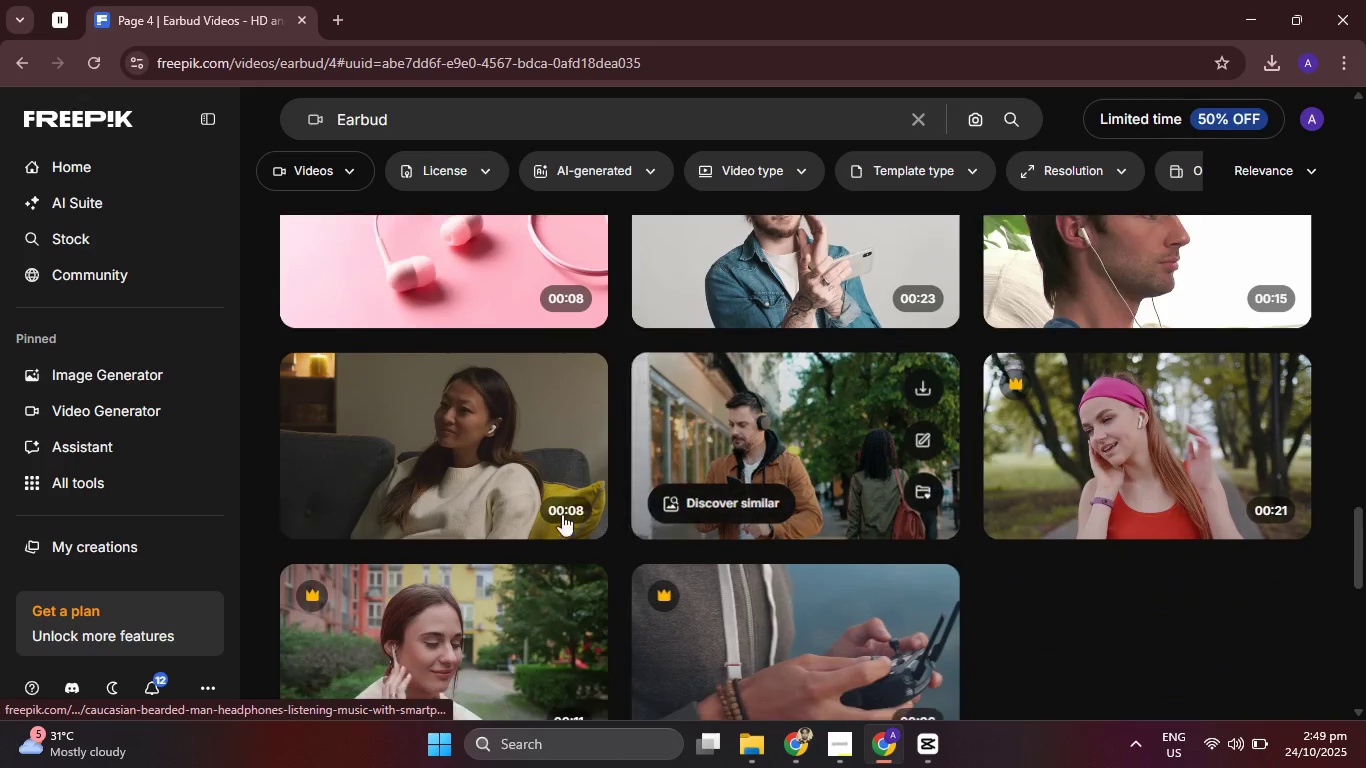 
mouse_move([432, 472])
 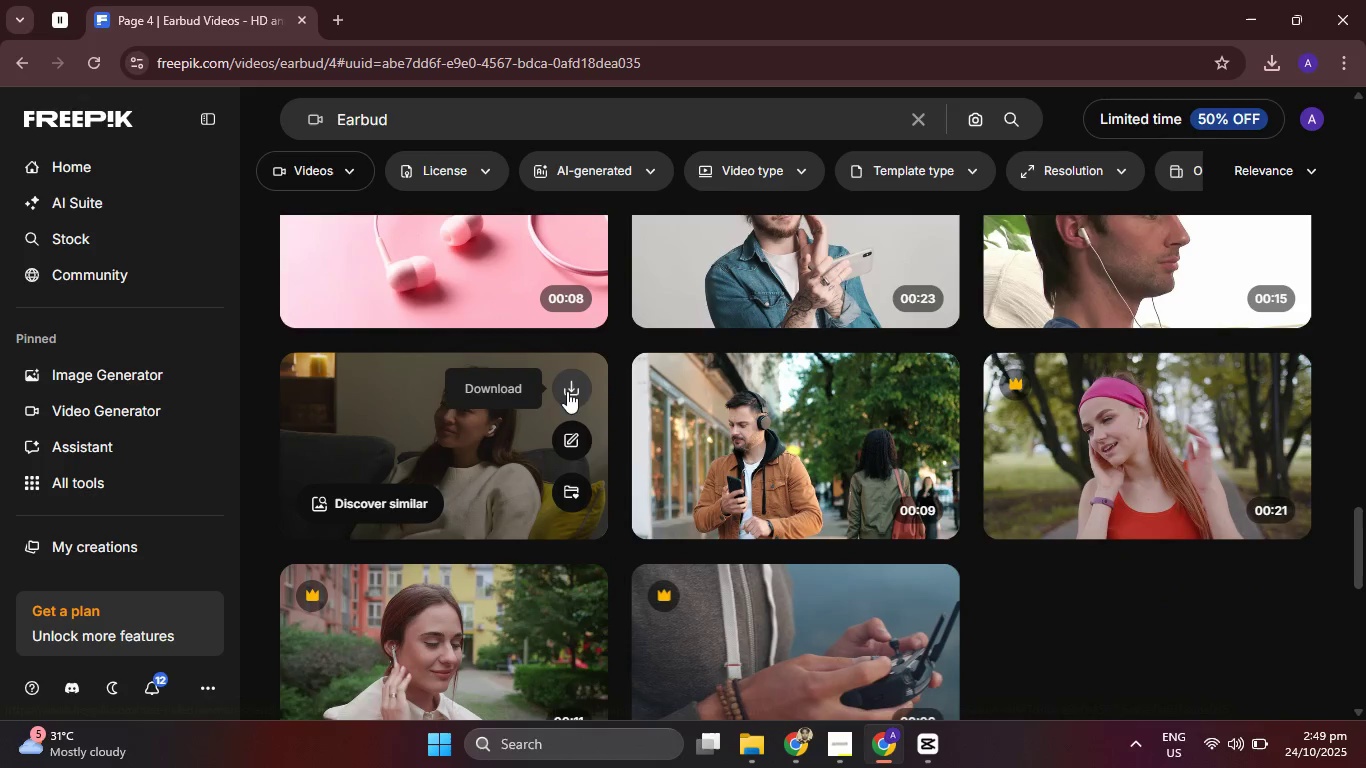 
left_click([564, 389])
 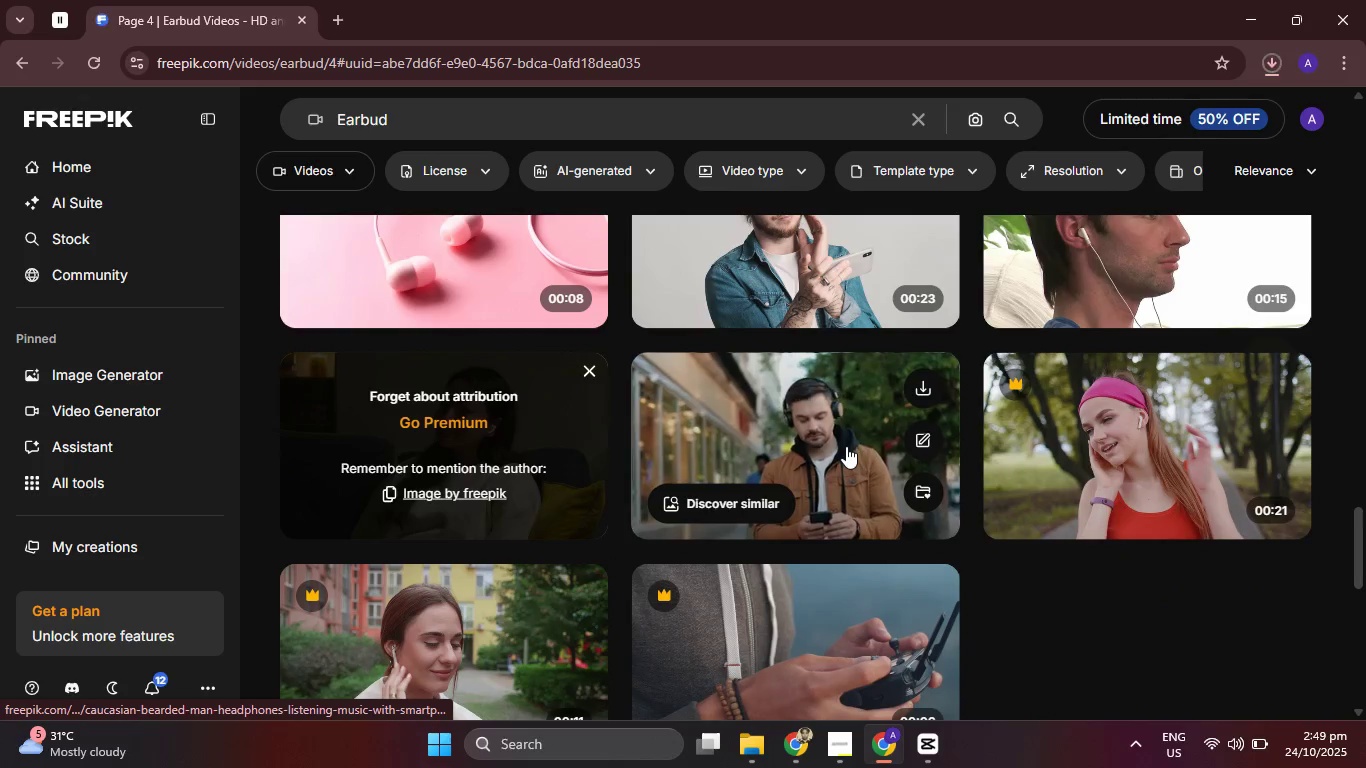 
scroll: coordinate [860, 435], scroll_direction: down, amount: 4.0
 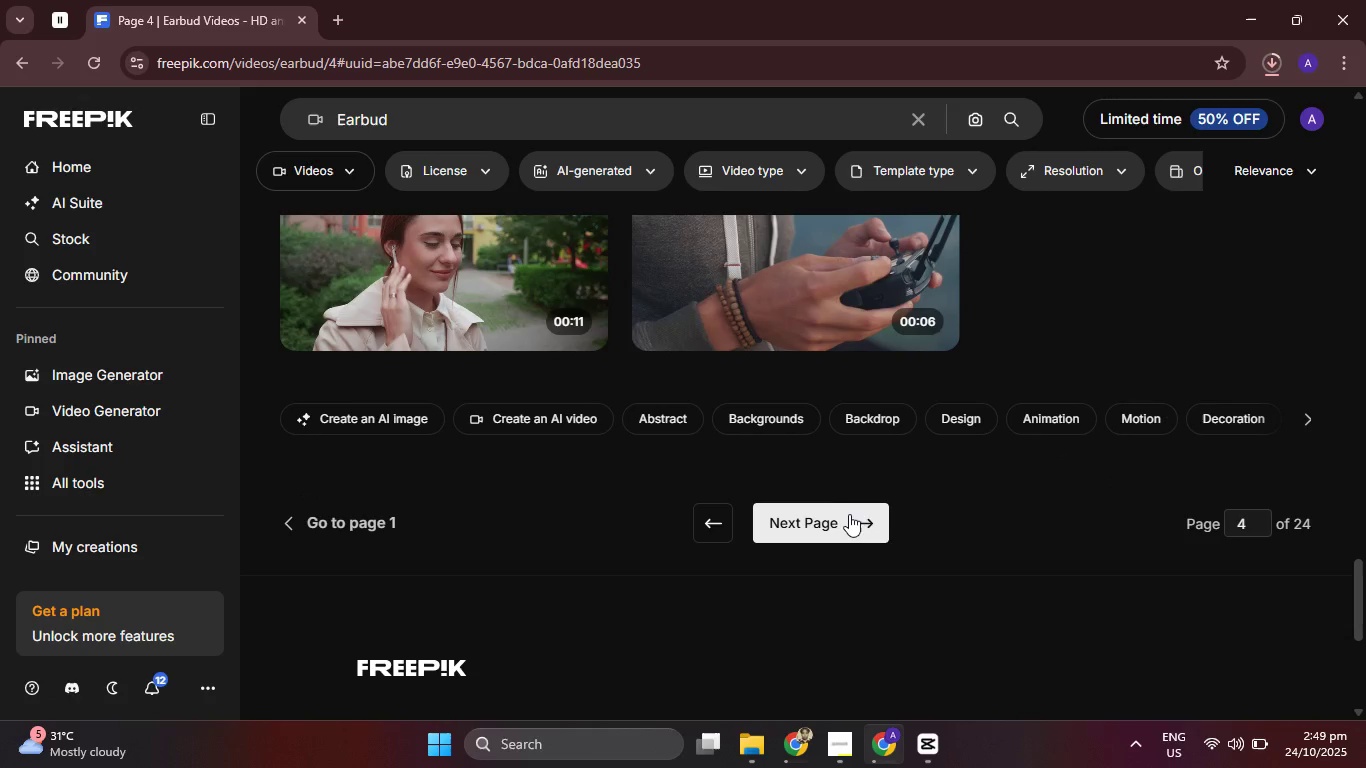 
left_click([850, 516])
 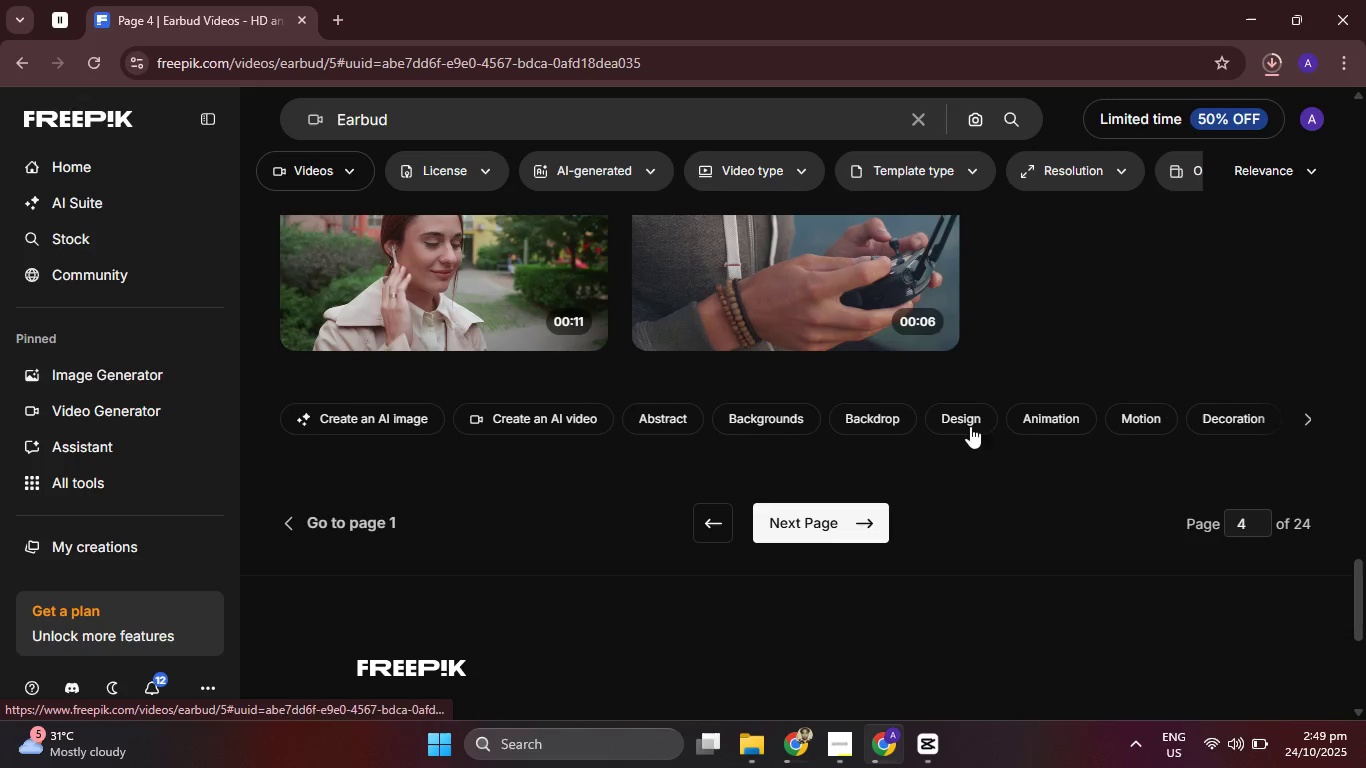 
mouse_move([1049, 335])
 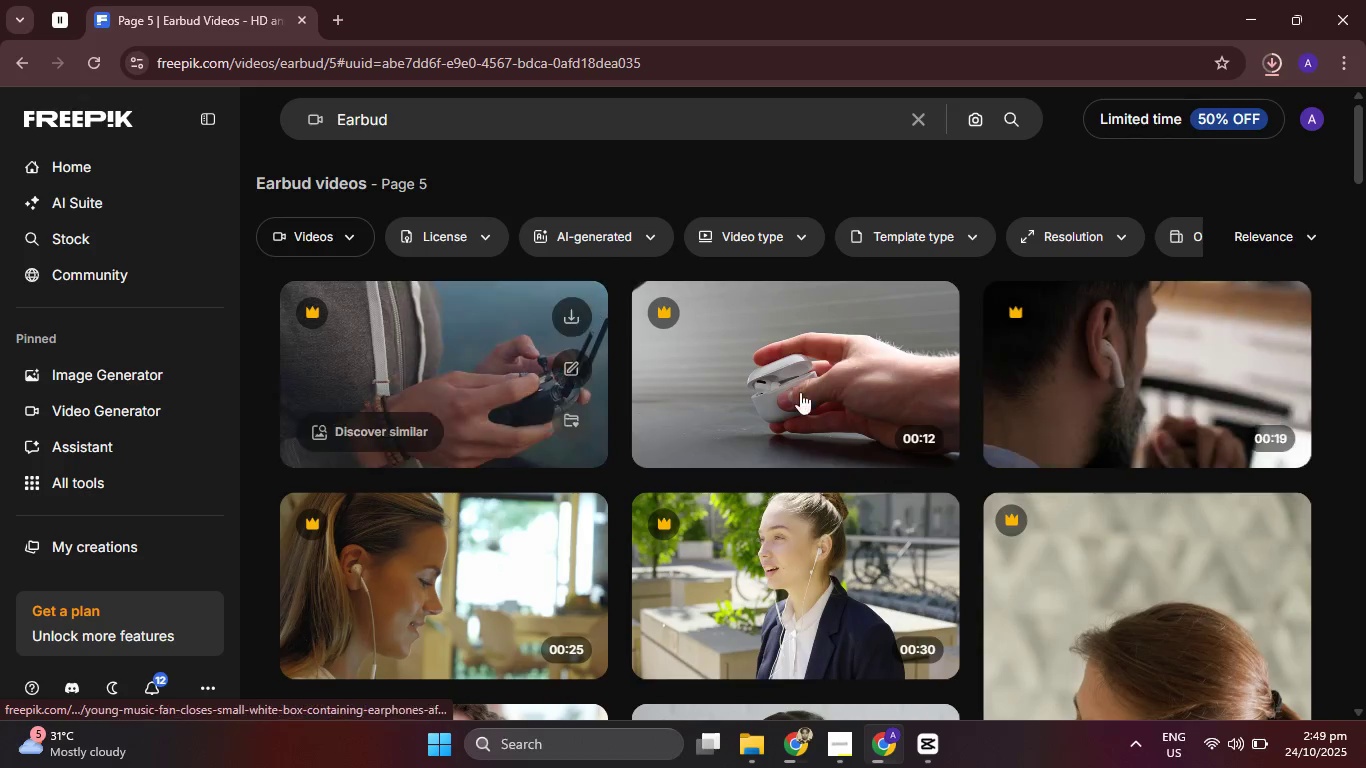 
mouse_move([770, 382])
 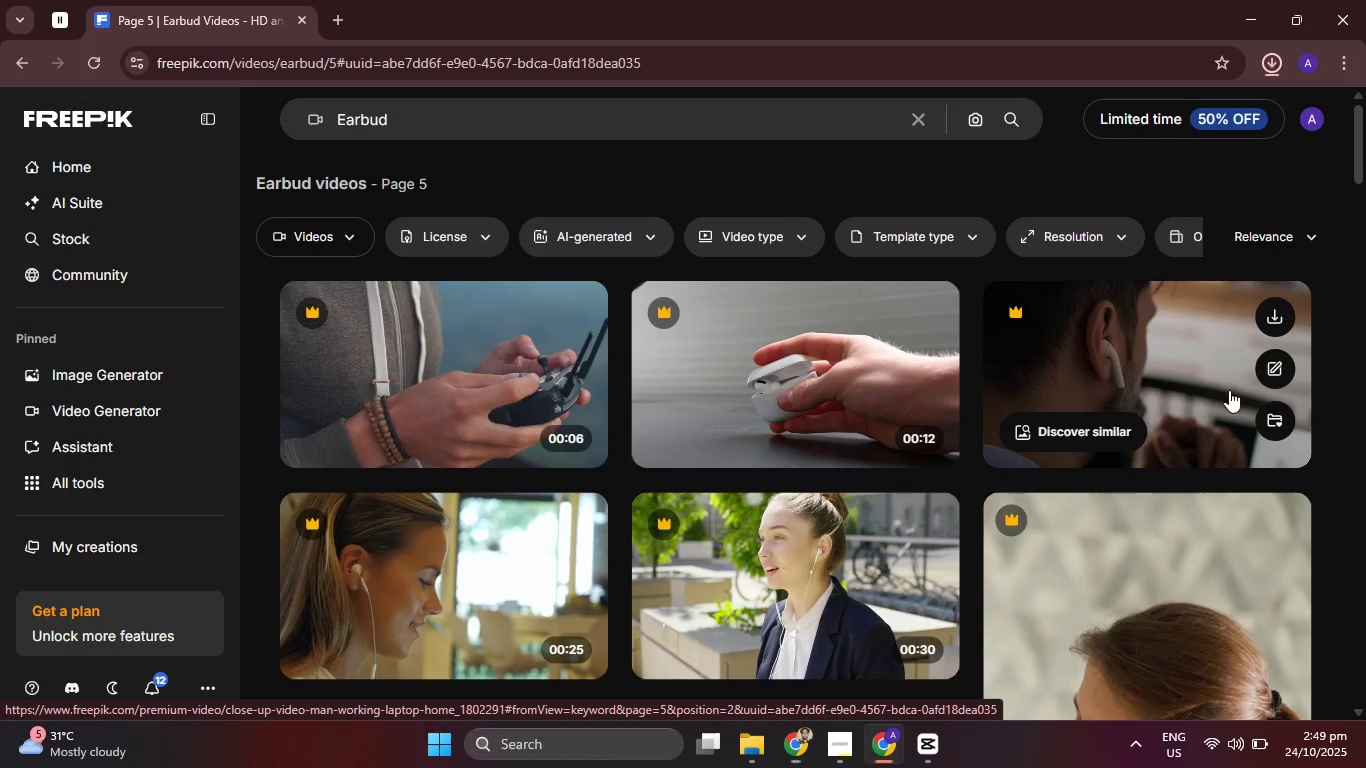 
scroll: coordinate [786, 394], scroll_direction: down, amount: 13.0
 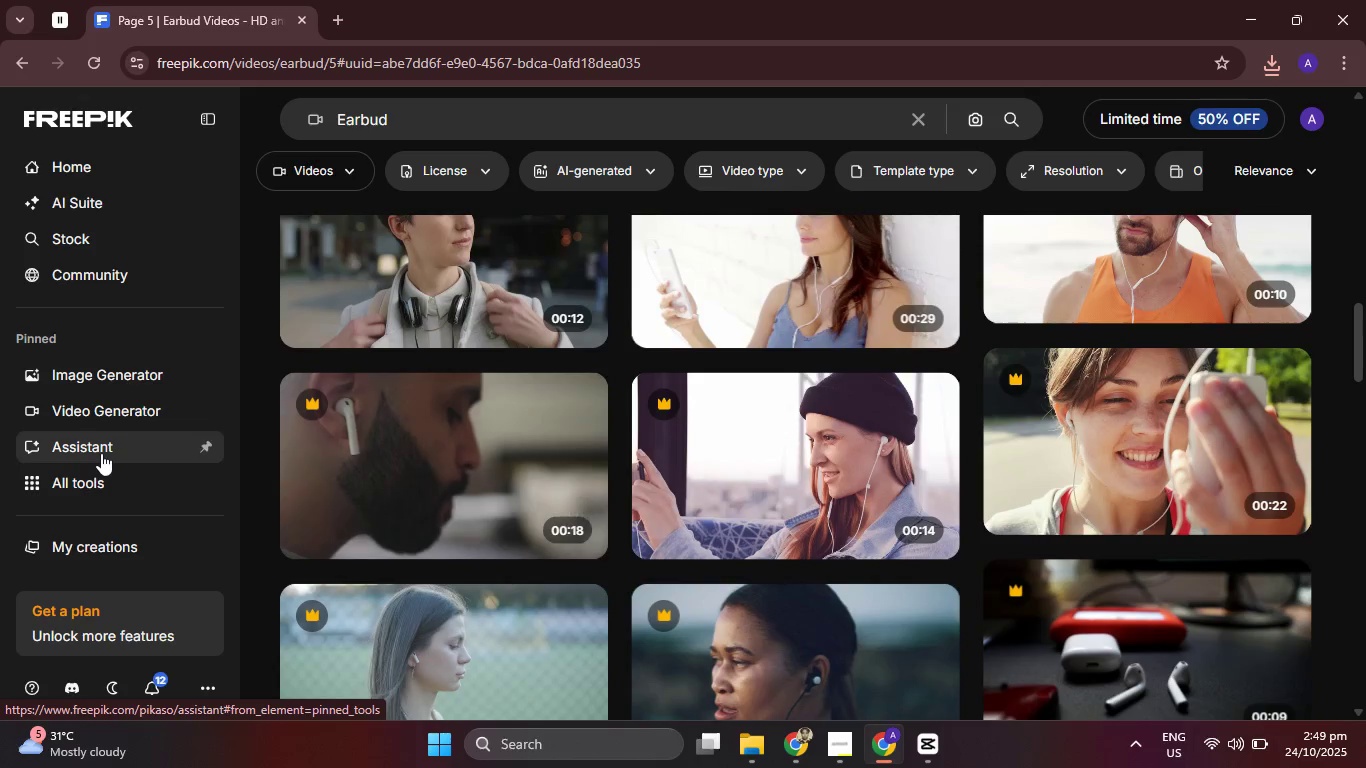 
mouse_move([647, 434])
 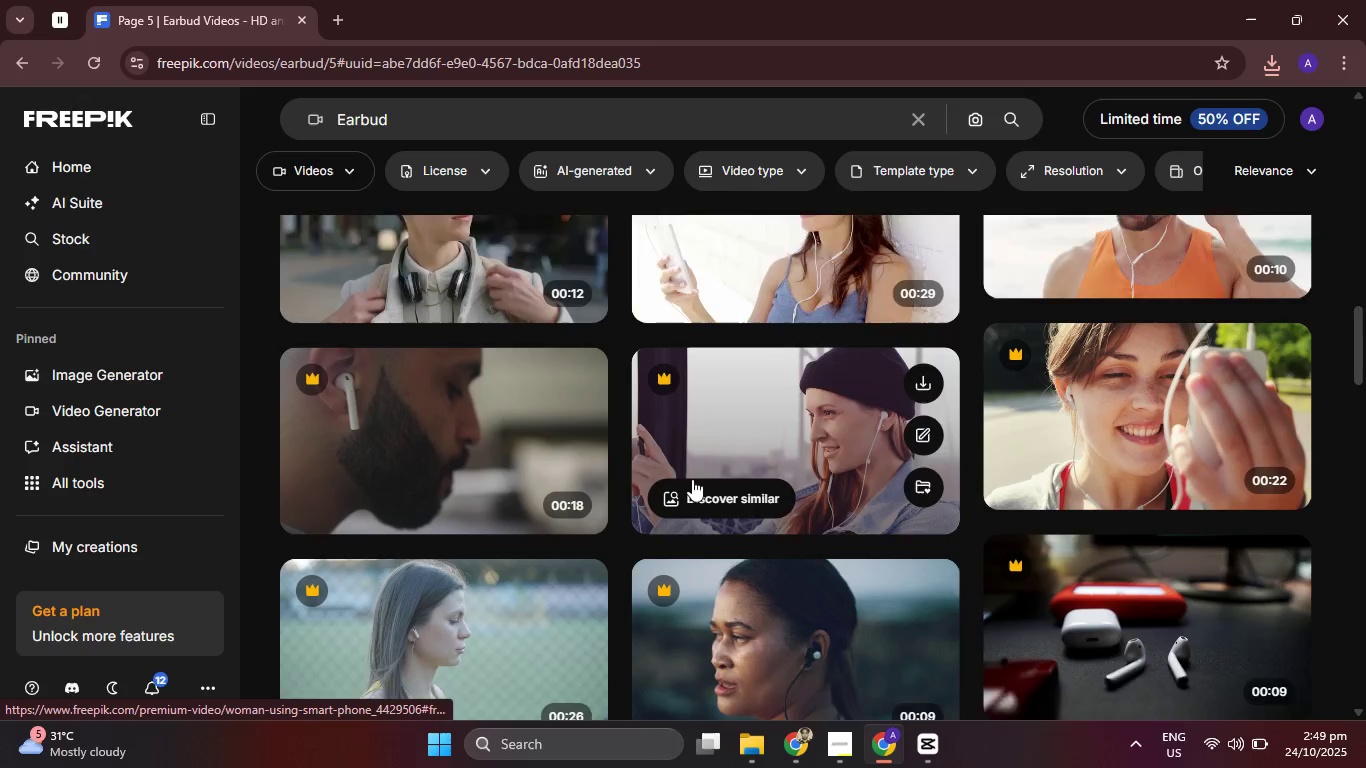 
scroll: coordinate [729, 479], scroll_direction: down, amount: 10.0
 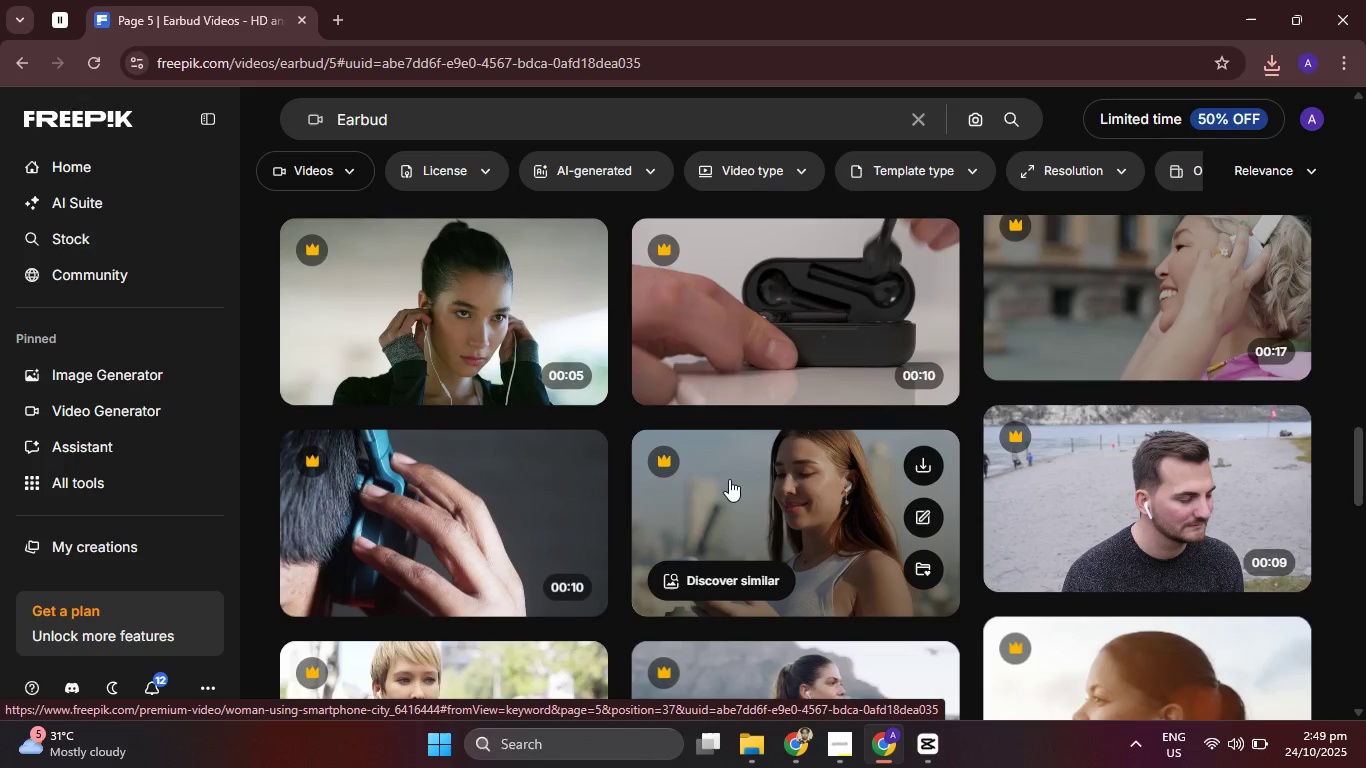 
scroll: coordinate [729, 479], scroll_direction: down, amount: 2.0
 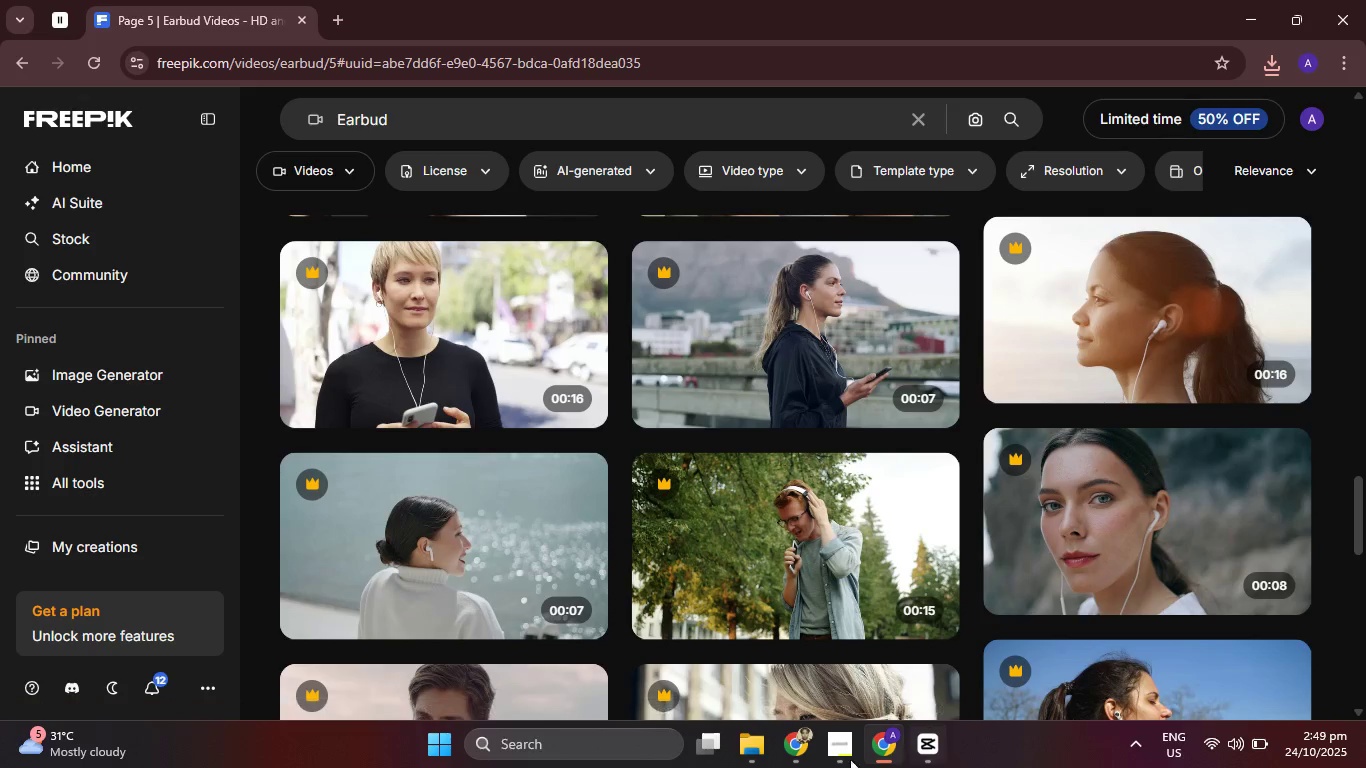 
left_click([747, 751])
 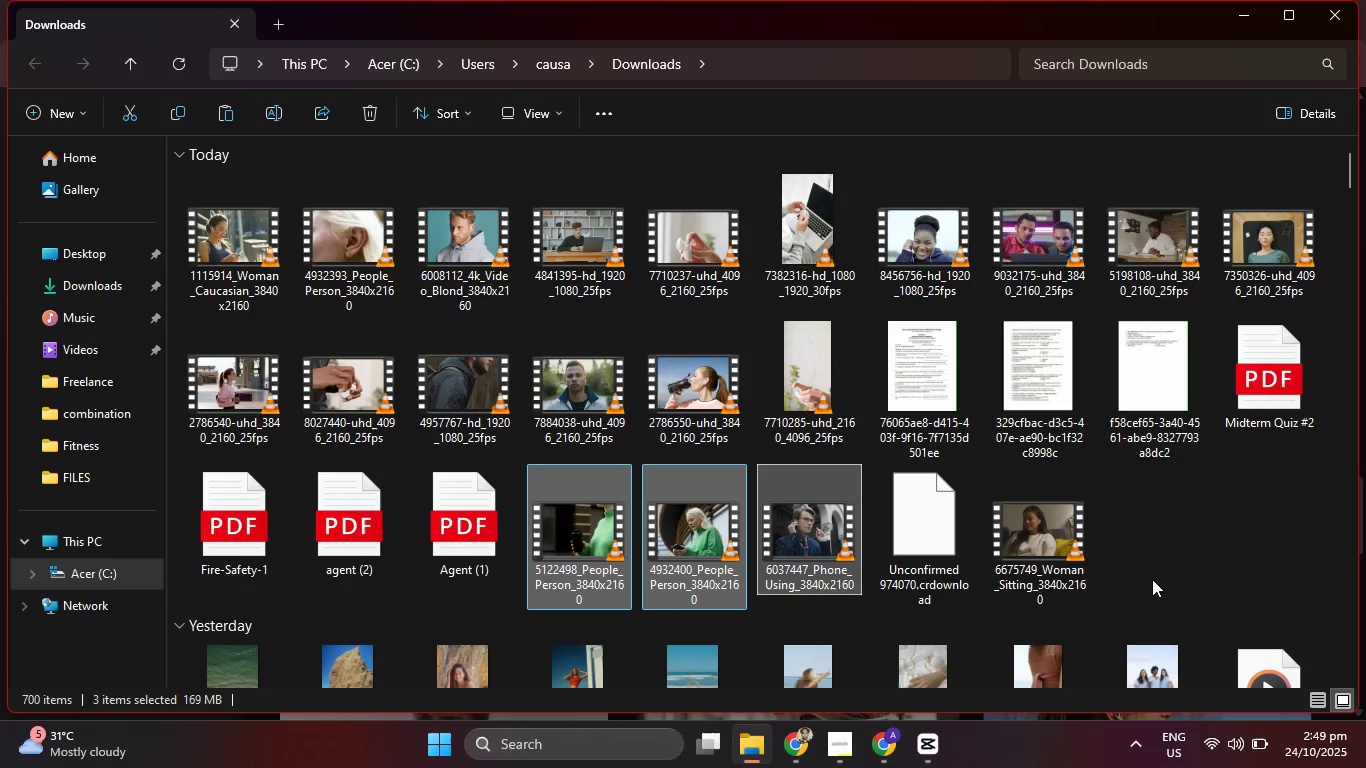 
left_click([1166, 554])
 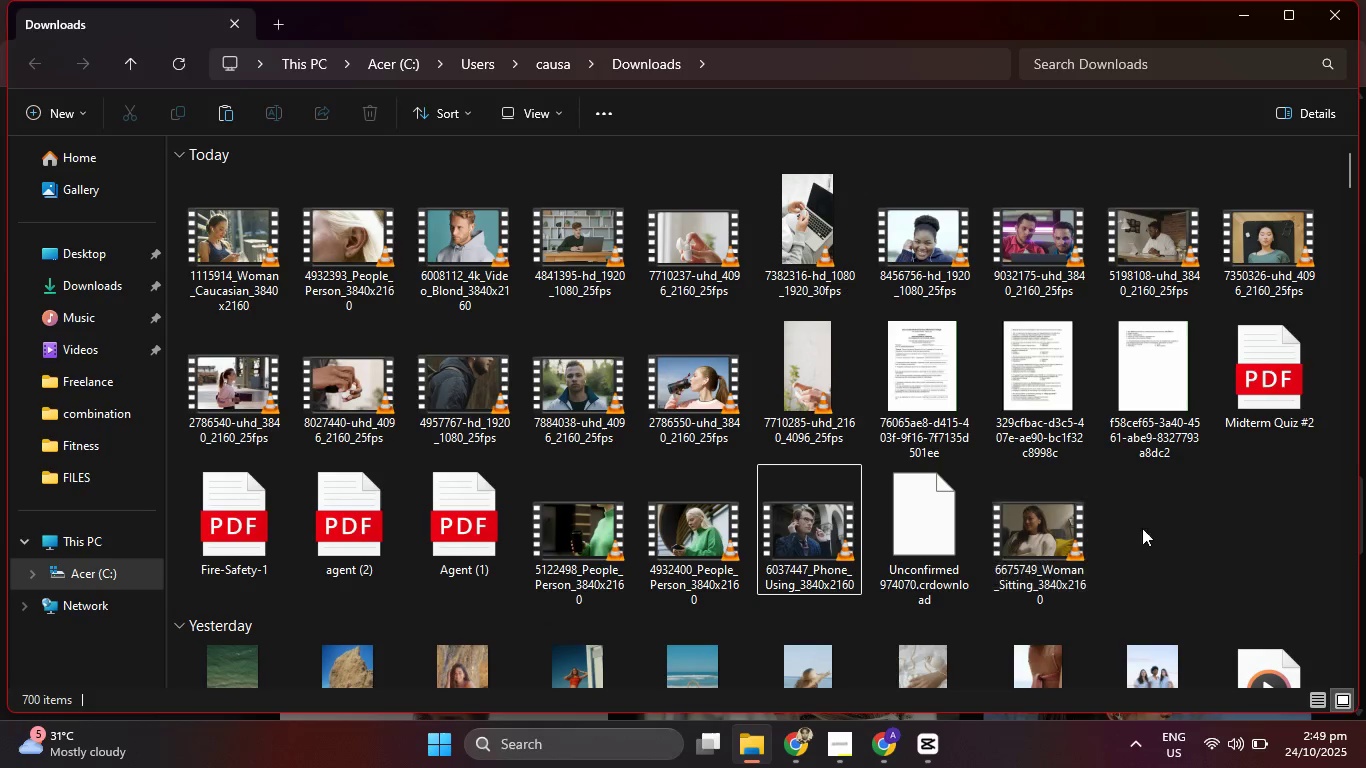 
right_click([1143, 528])
 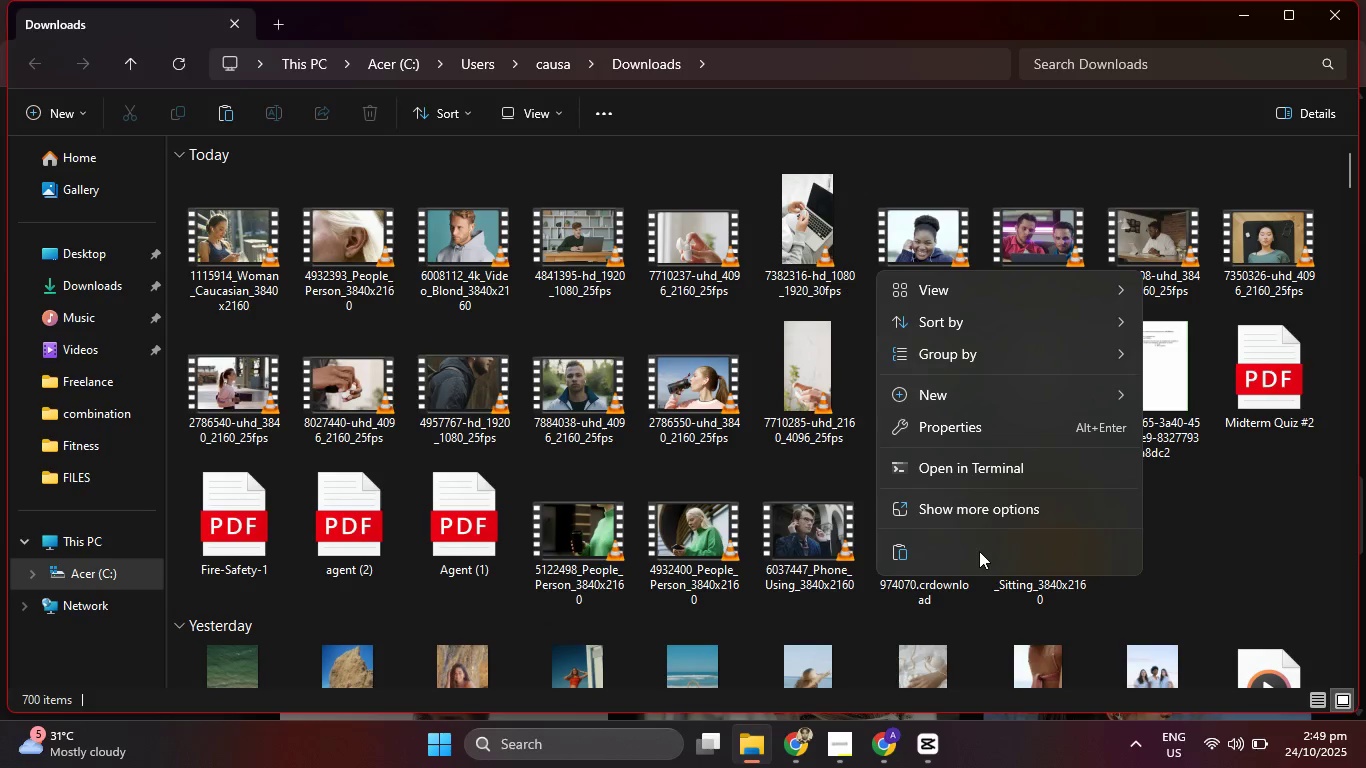 
left_click([977, 512])
 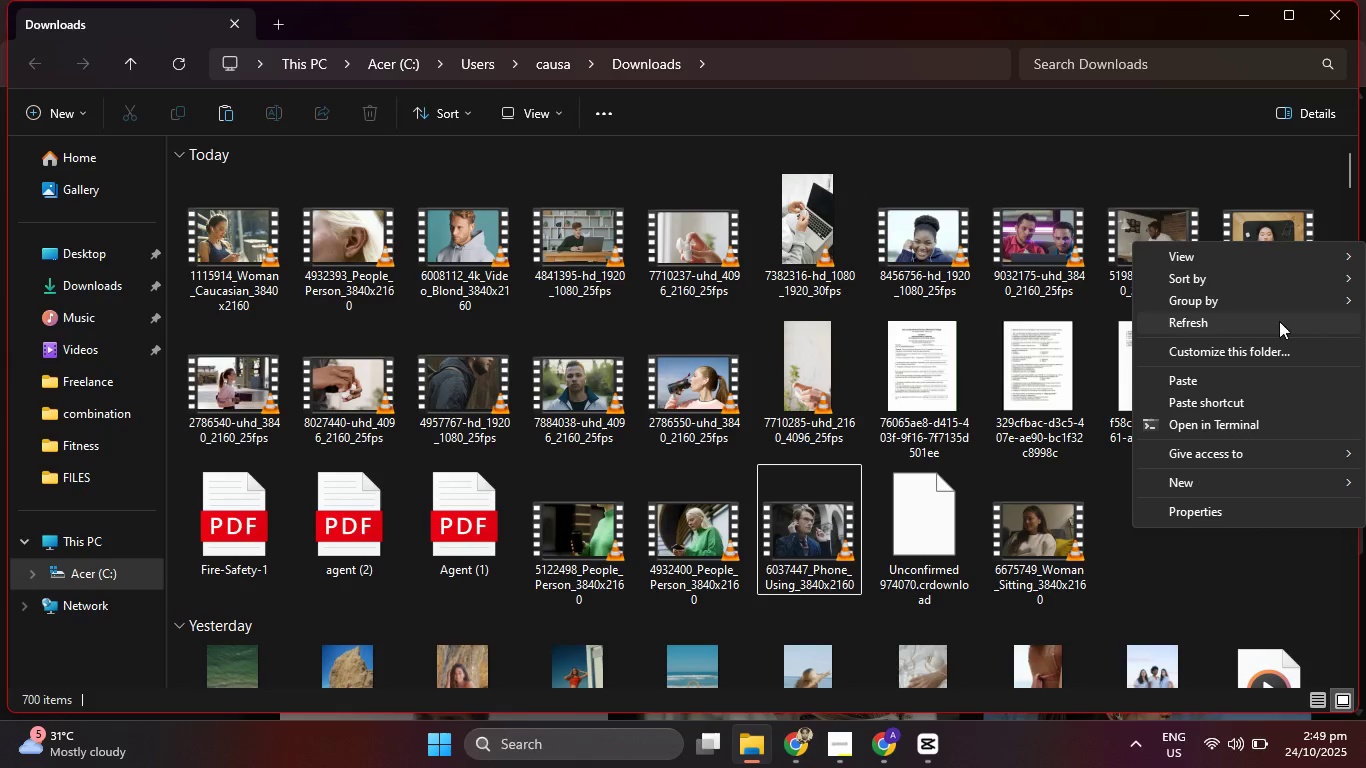 
left_click([1265, 327])
 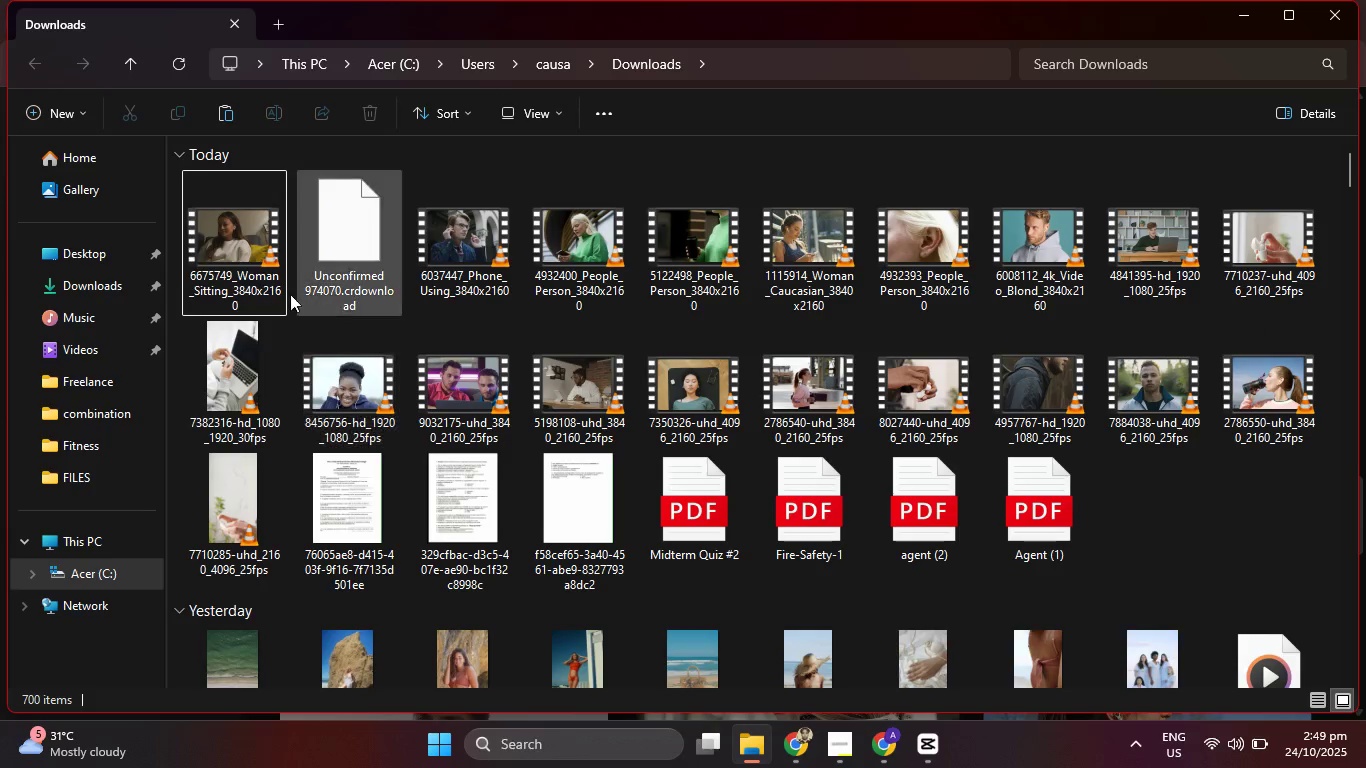 
left_click_drag(start_coordinate=[265, 273], to_coordinate=[1212, 591])
 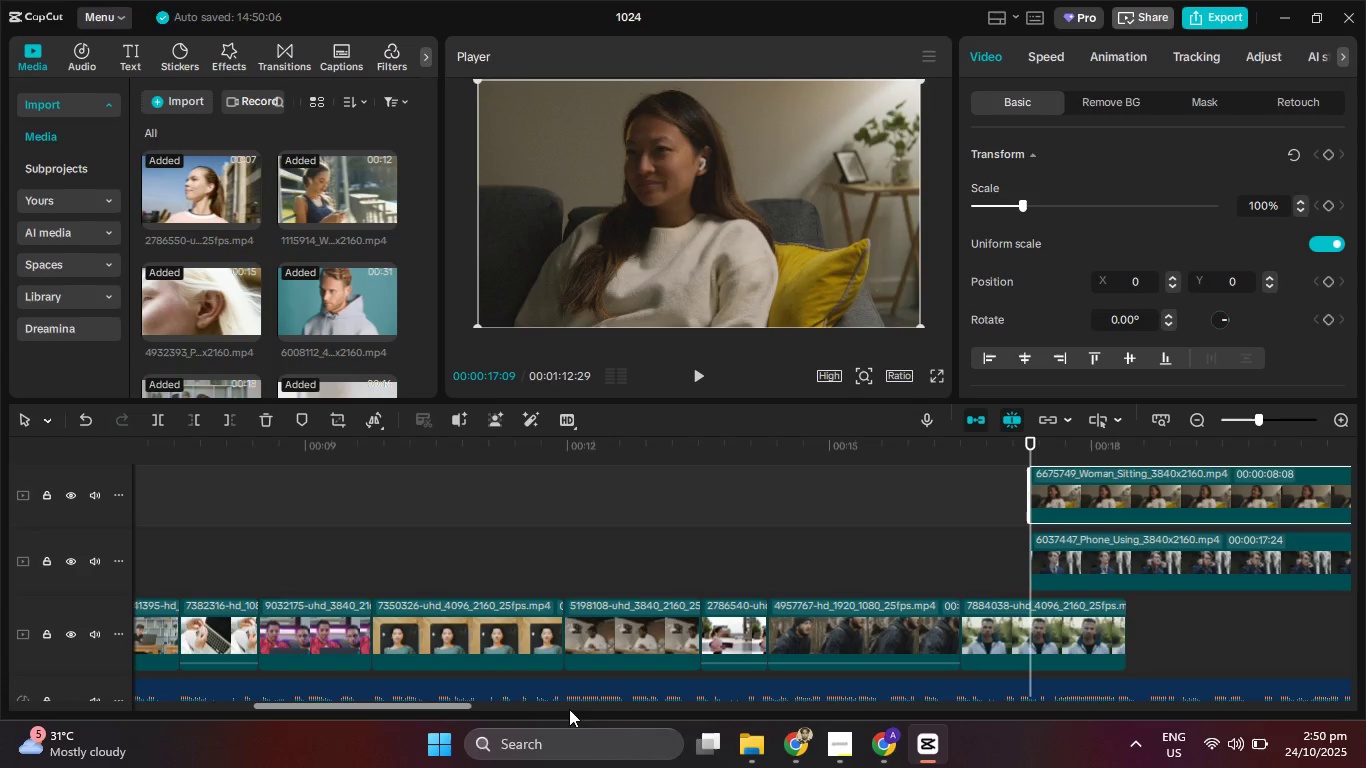 
hold_key(key=ControlLeft, duration=1.2)
scroll: coordinate [978, 615], scroll_direction: down, amount: 17.0
 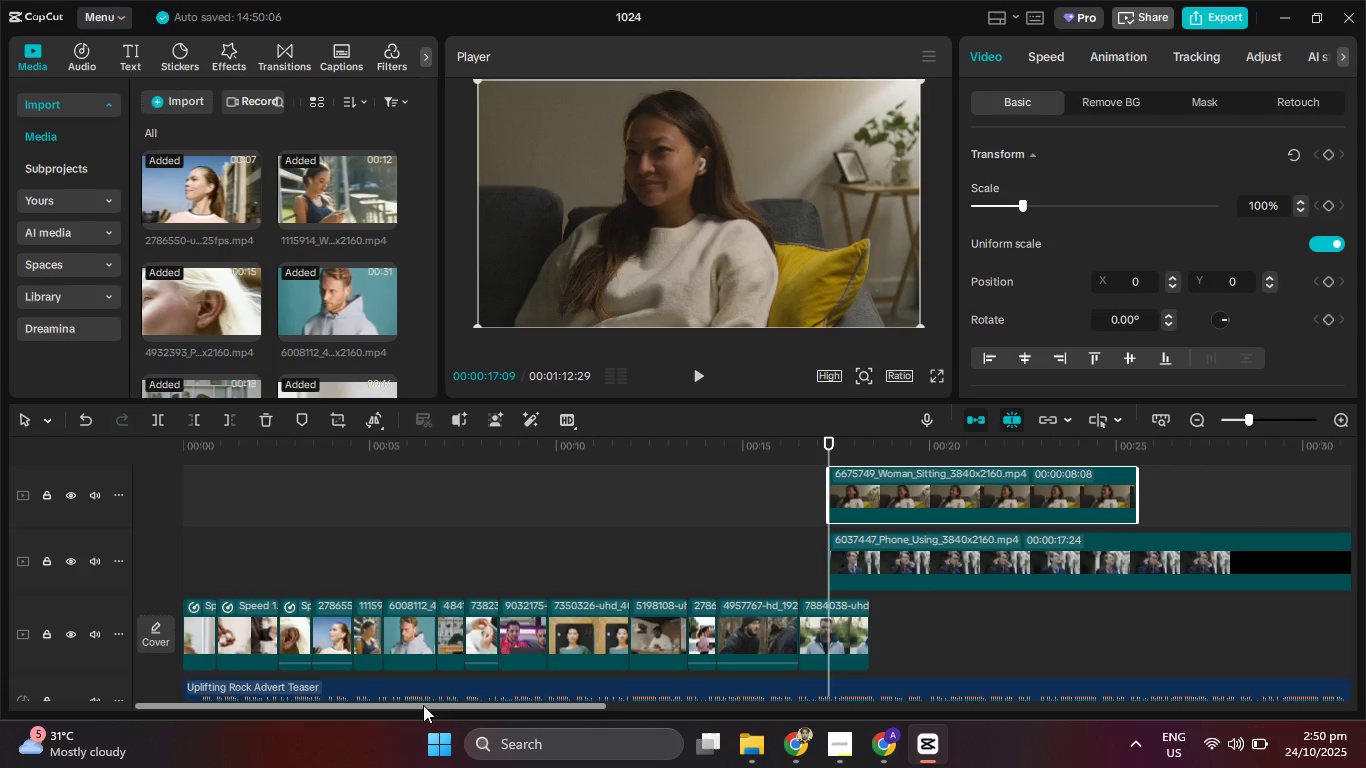 
left_click_drag(start_coordinate=[423, 705], to_coordinate=[630, 698])
 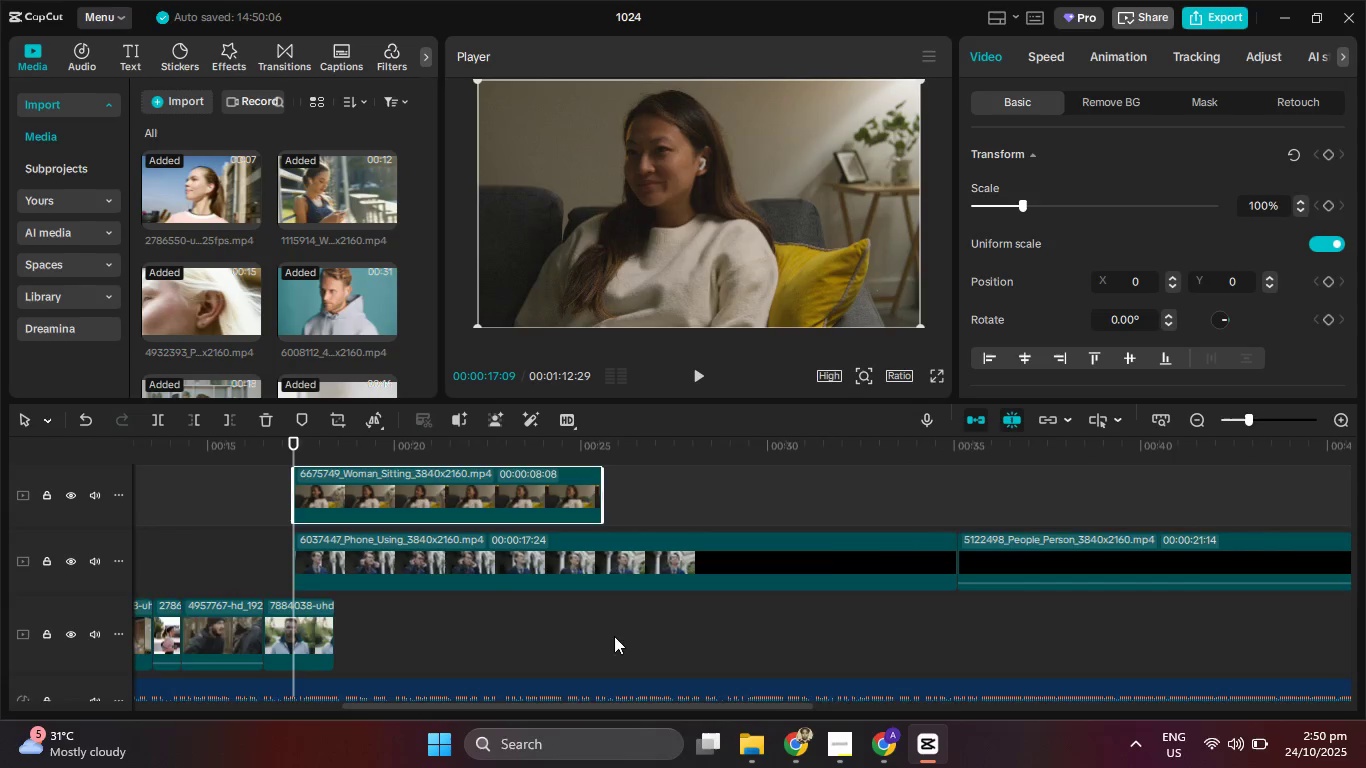 
hold_key(key=ControlLeft, duration=0.98)
scroll: coordinate [614, 627], scroll_direction: down, amount: 15.0
 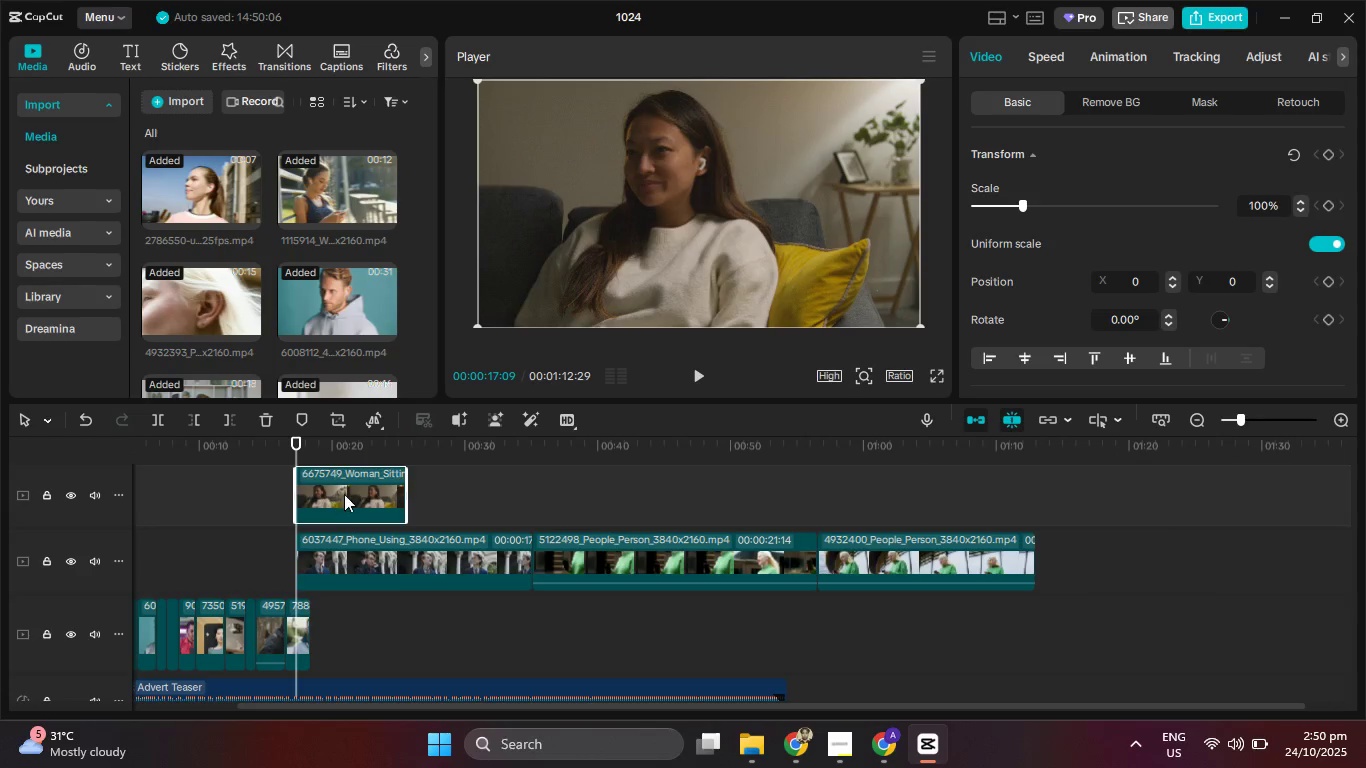 
left_click_drag(start_coordinate=[351, 493], to_coordinate=[1129, 564])
 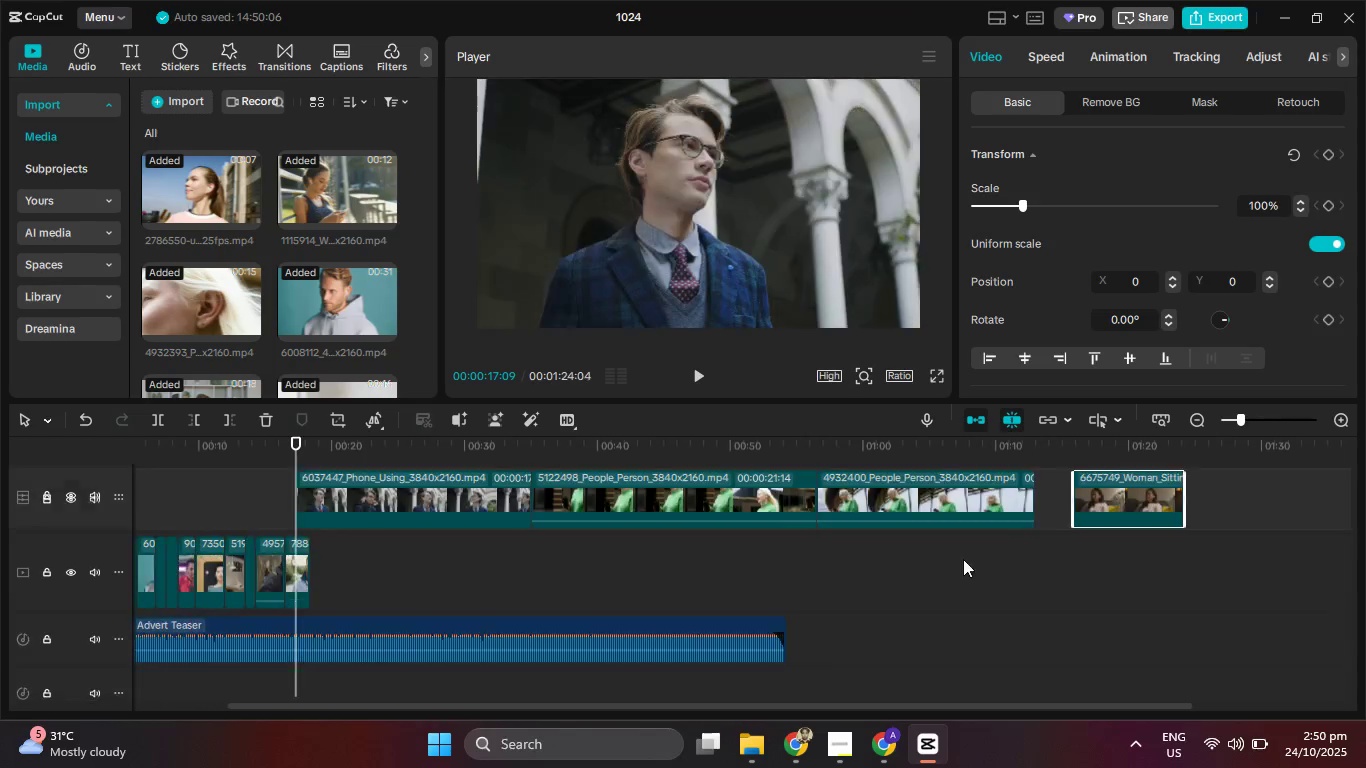 
left_click_drag(start_coordinate=[963, 559], to_coordinate=[1118, 558])
 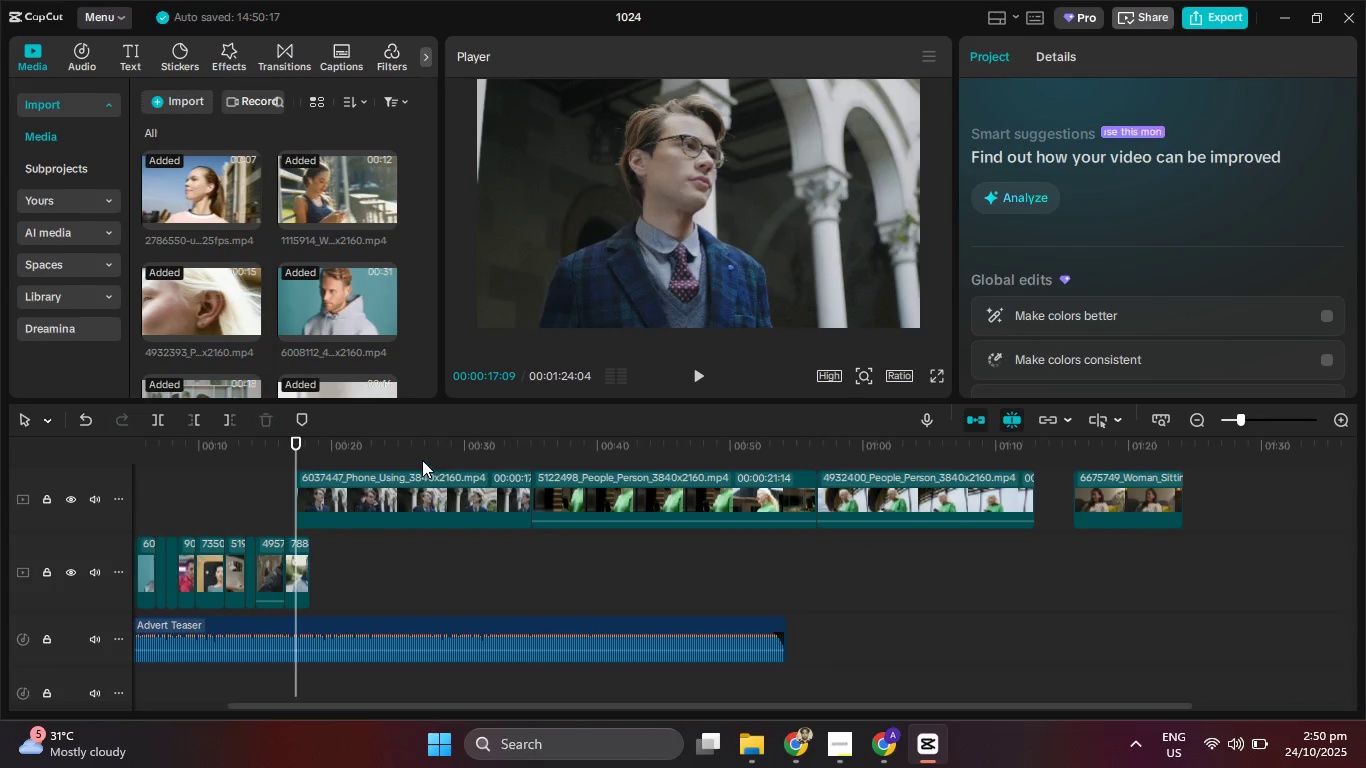 
left_click_drag(start_coordinate=[419, 458], to_coordinate=[909, 498])
 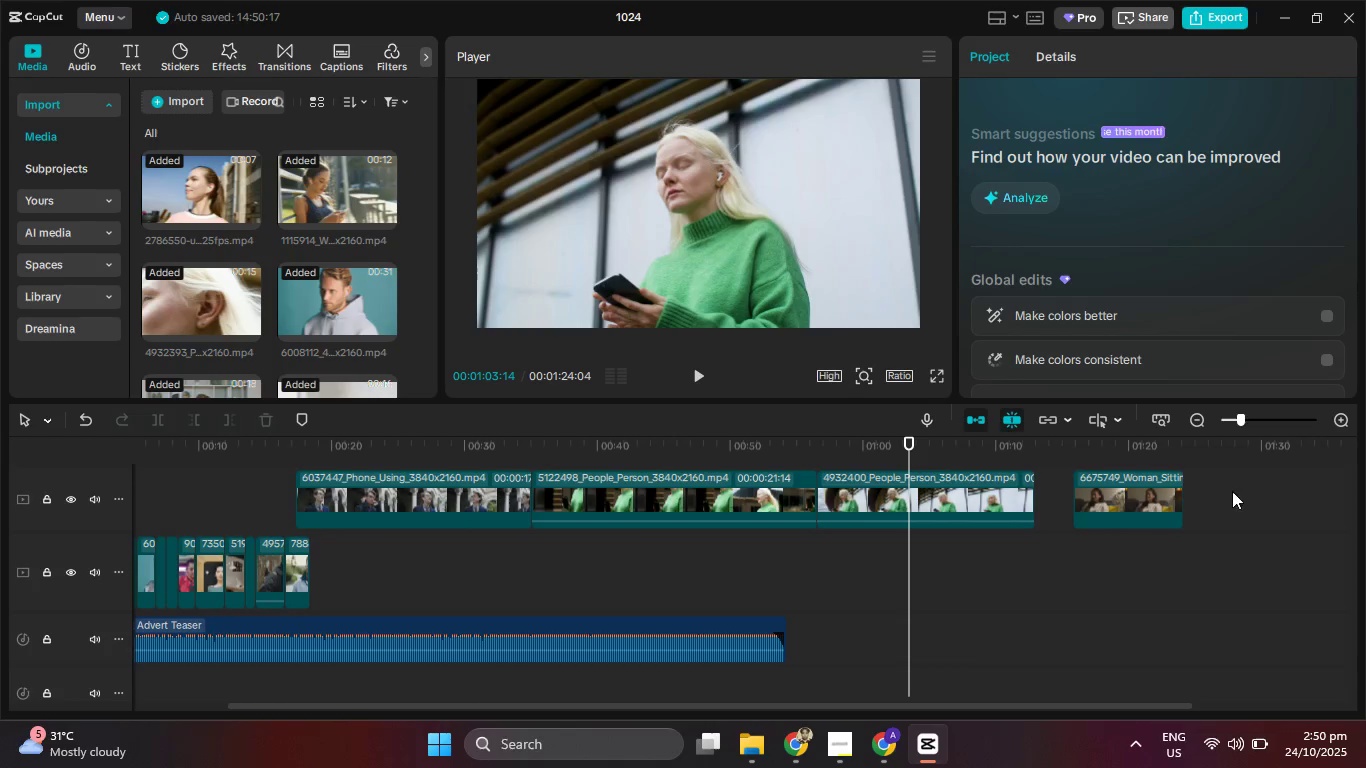 
left_click_drag(start_coordinate=[1248, 491], to_coordinate=[420, 513])
 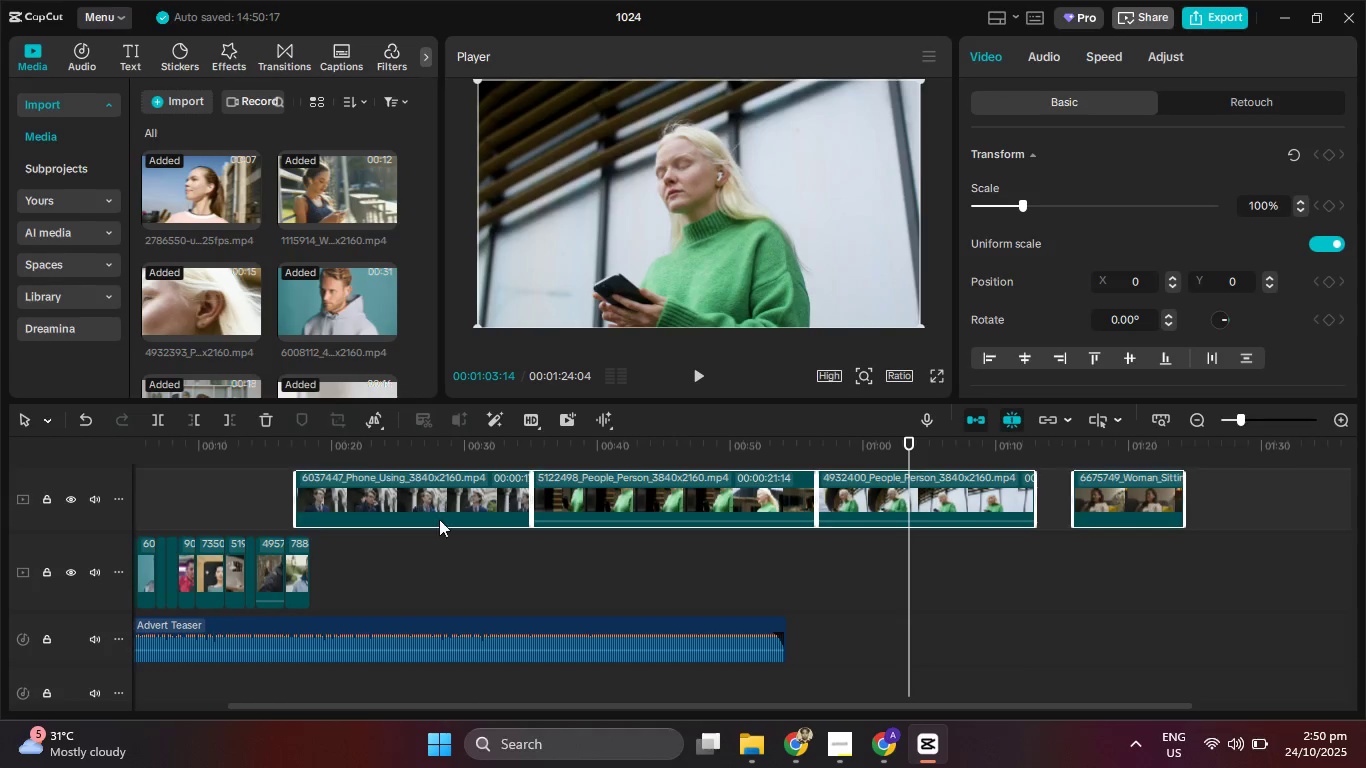 
left_click_drag(start_coordinate=[415, 506], to_coordinate=[452, 568])
 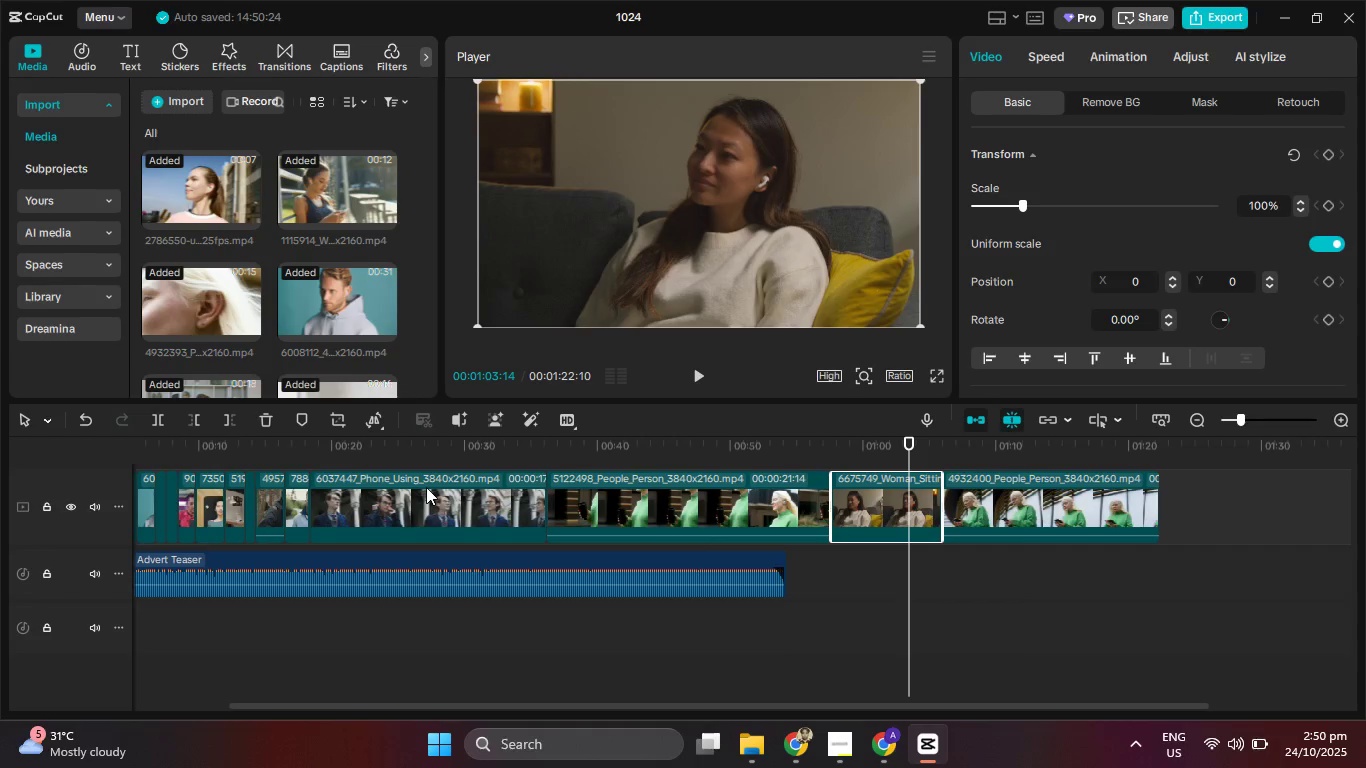 
hold_key(key=ControlLeft, duration=0.79)
scroll: coordinate [304, 509], scroll_direction: up, amount: 6.0
 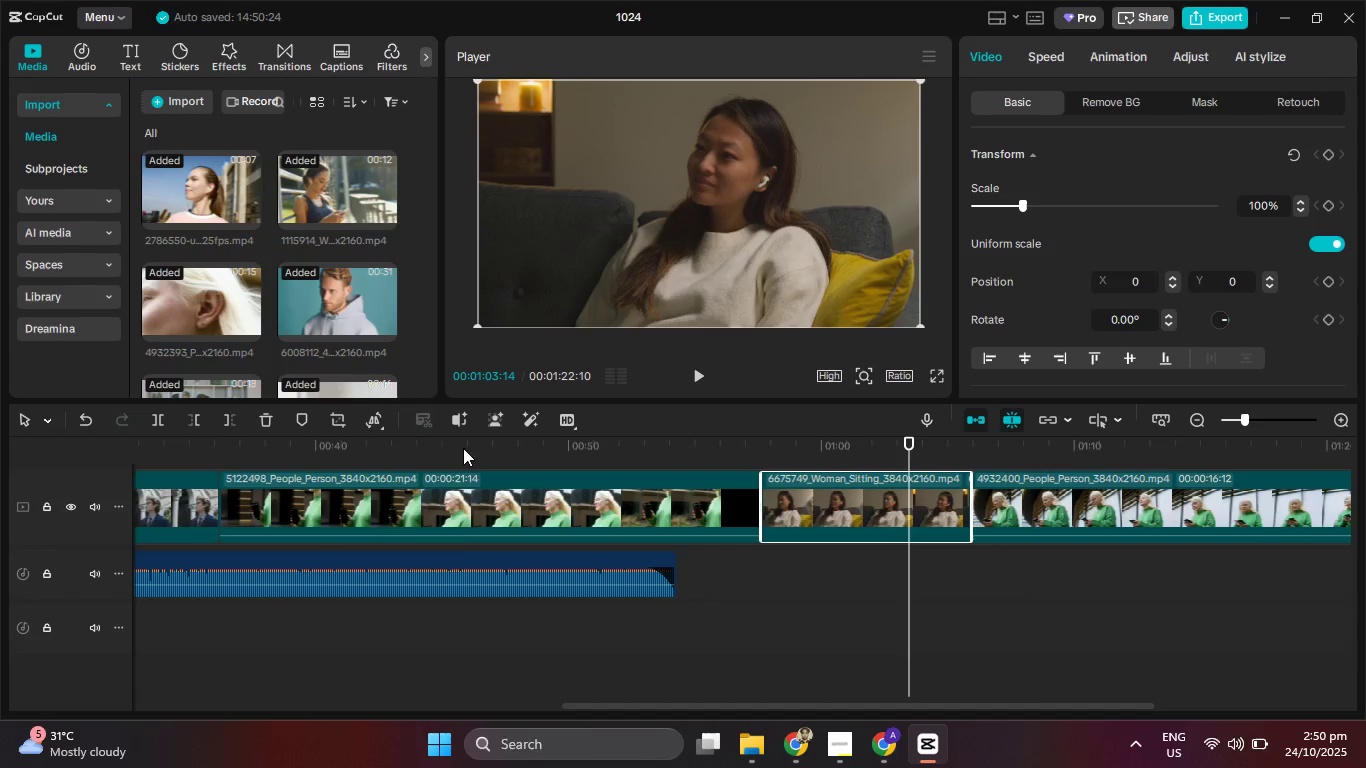 
mouse_move([85, 433])
 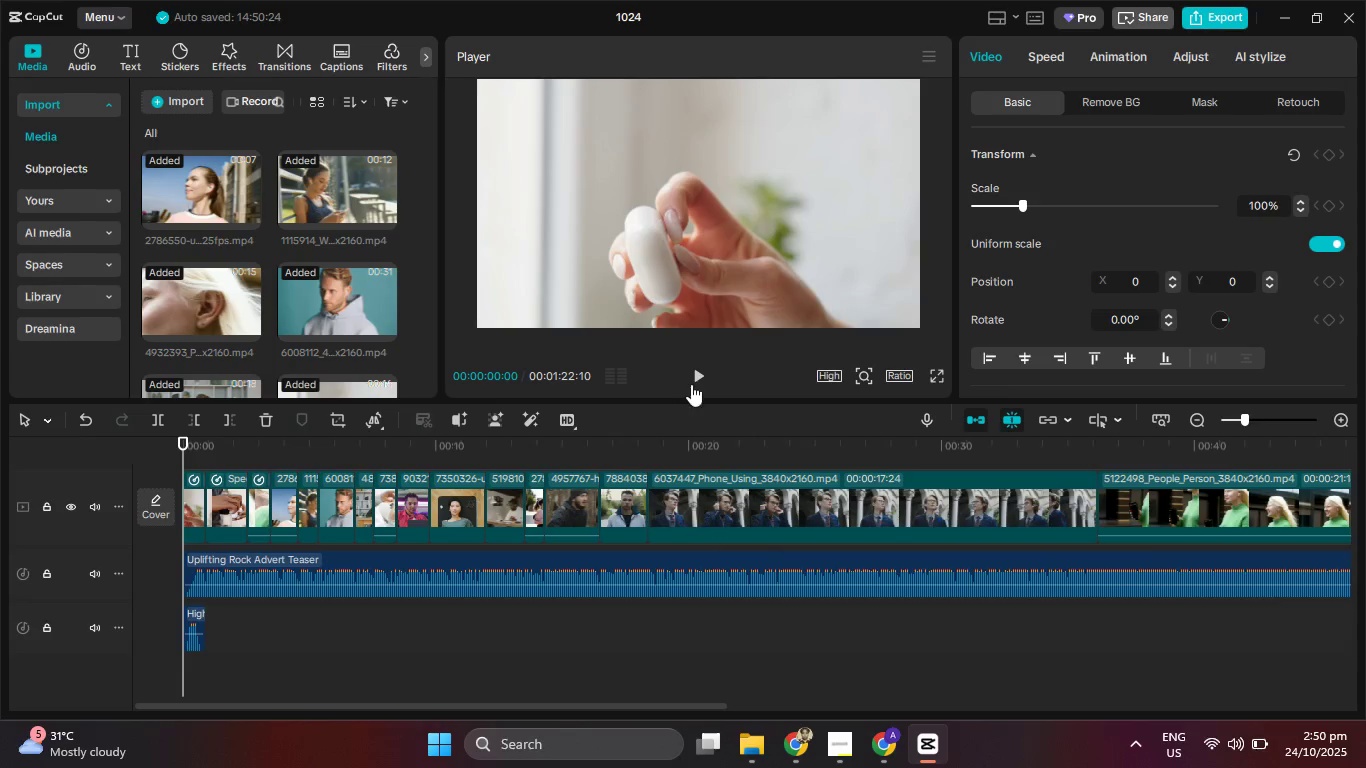 
left_click([694, 382])
 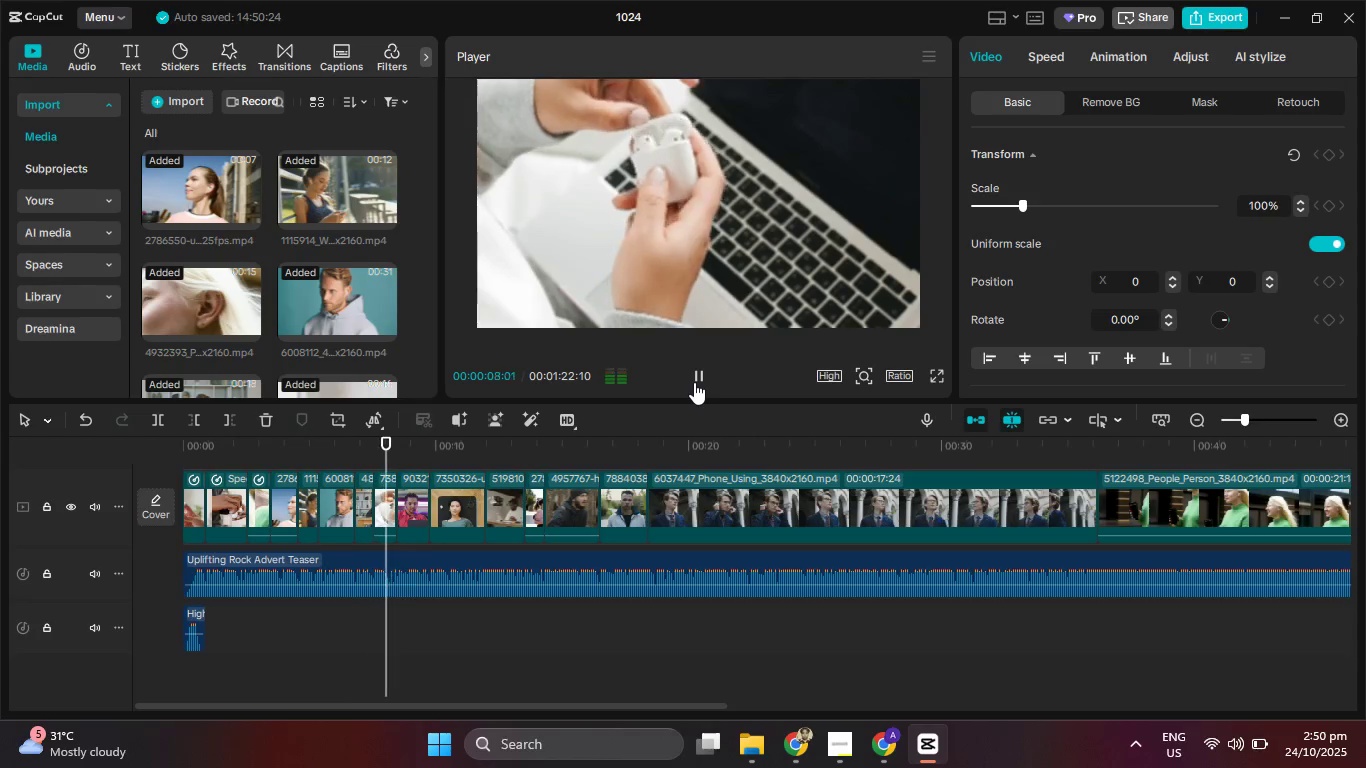 
wait(13.2)
 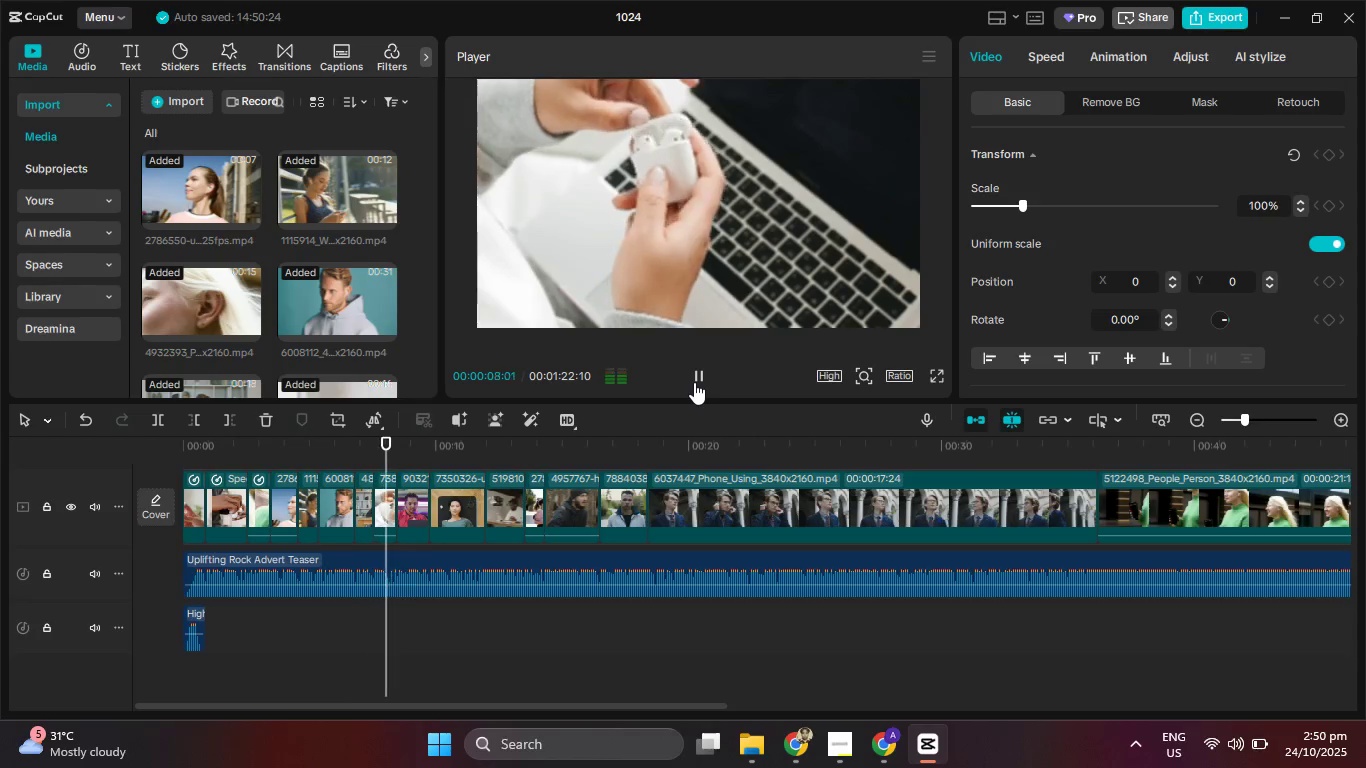 
left_click([693, 368])
 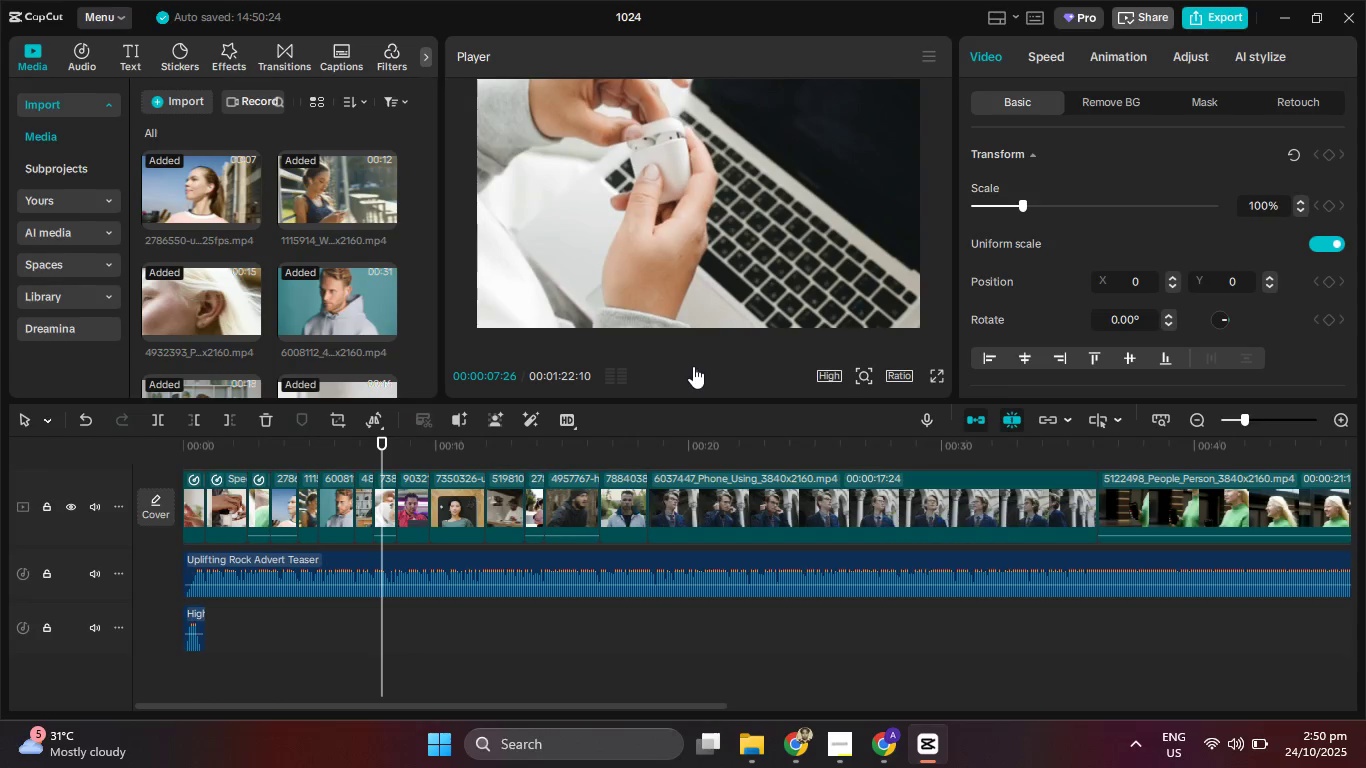 
wait(9.0)
 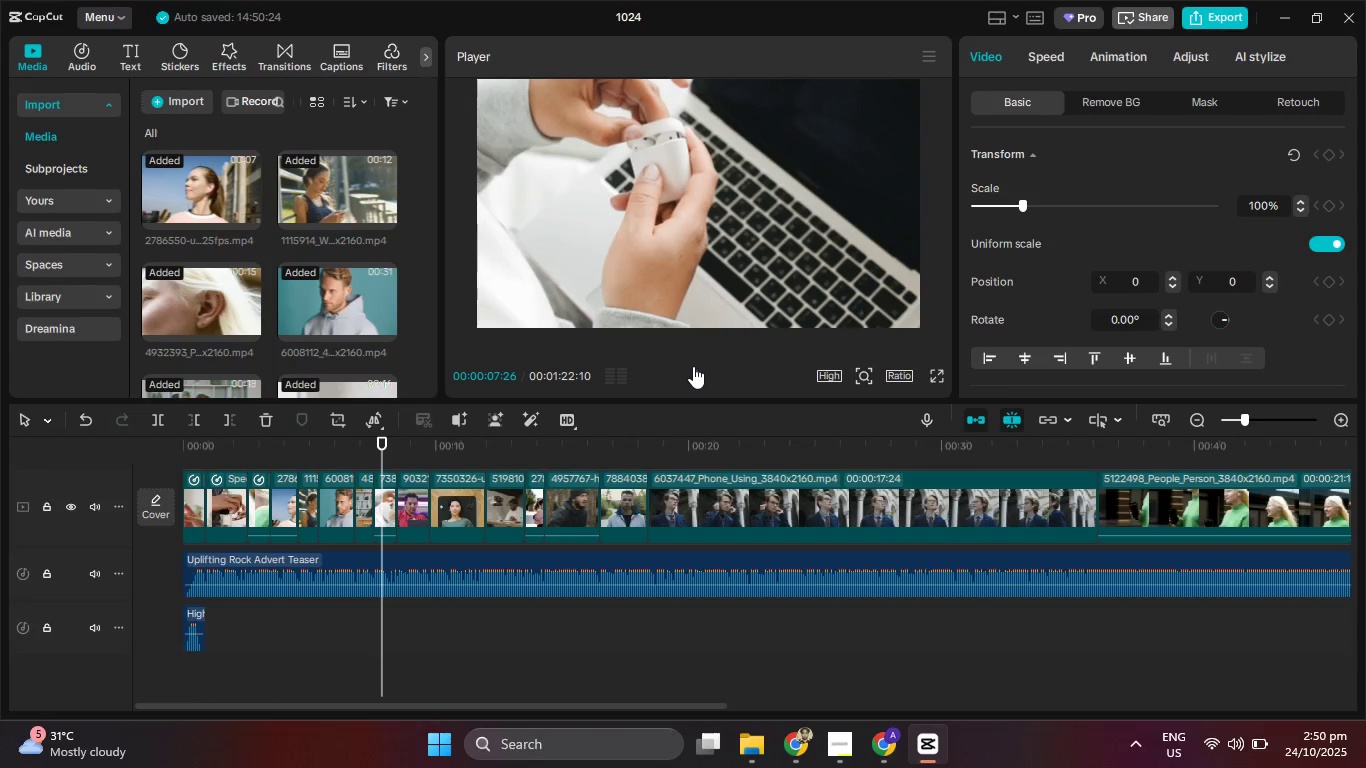 
left_click([691, 375])
 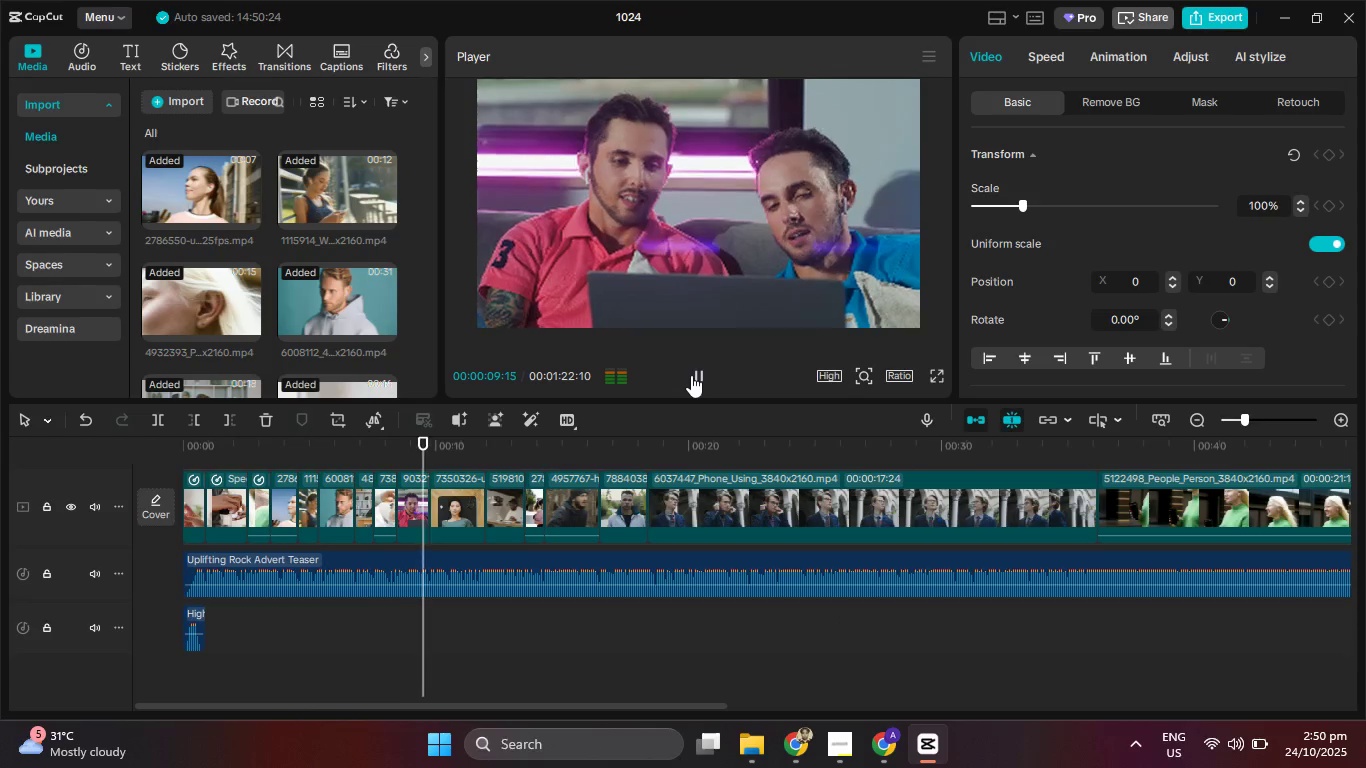 
left_click([691, 375])
 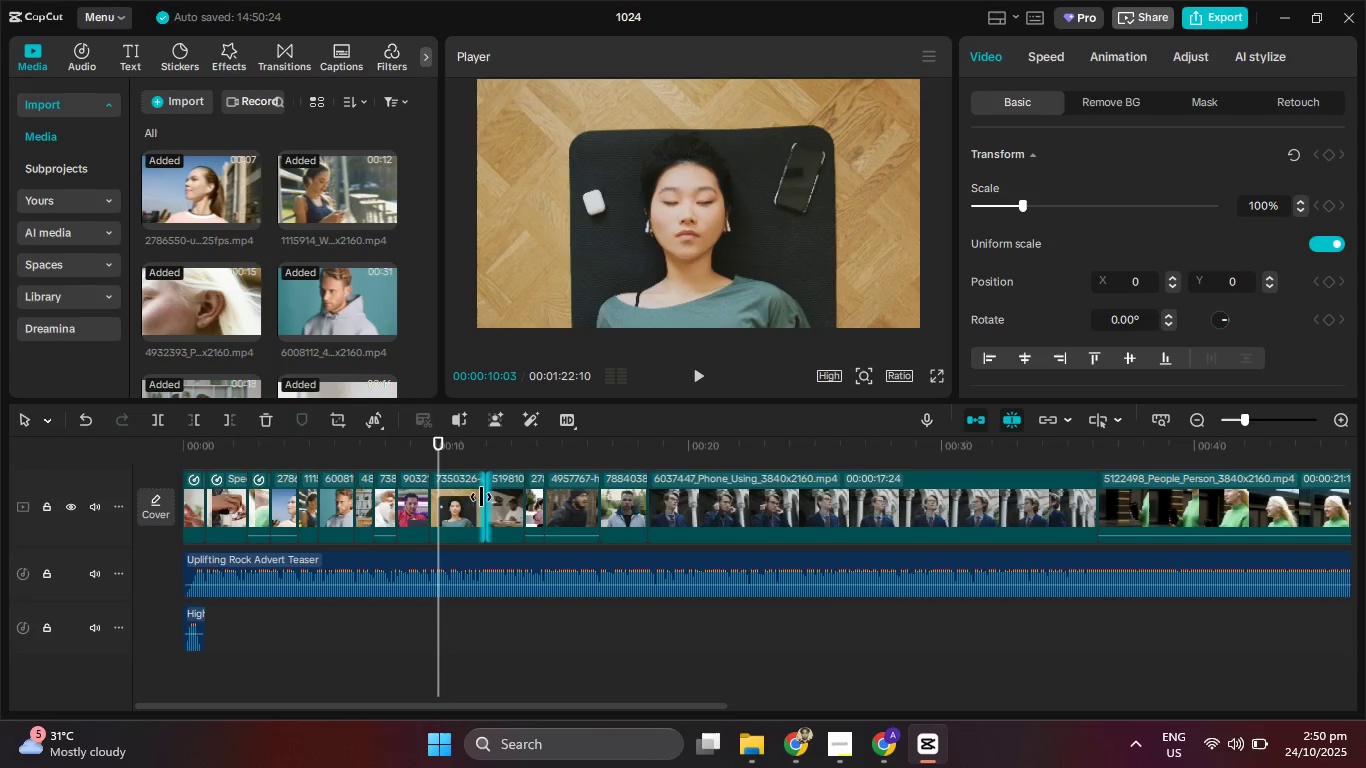 
hold_key(key=ControlLeft, duration=1.02)
scroll: coordinate [419, 526], scroll_direction: up, amount: 18.0
 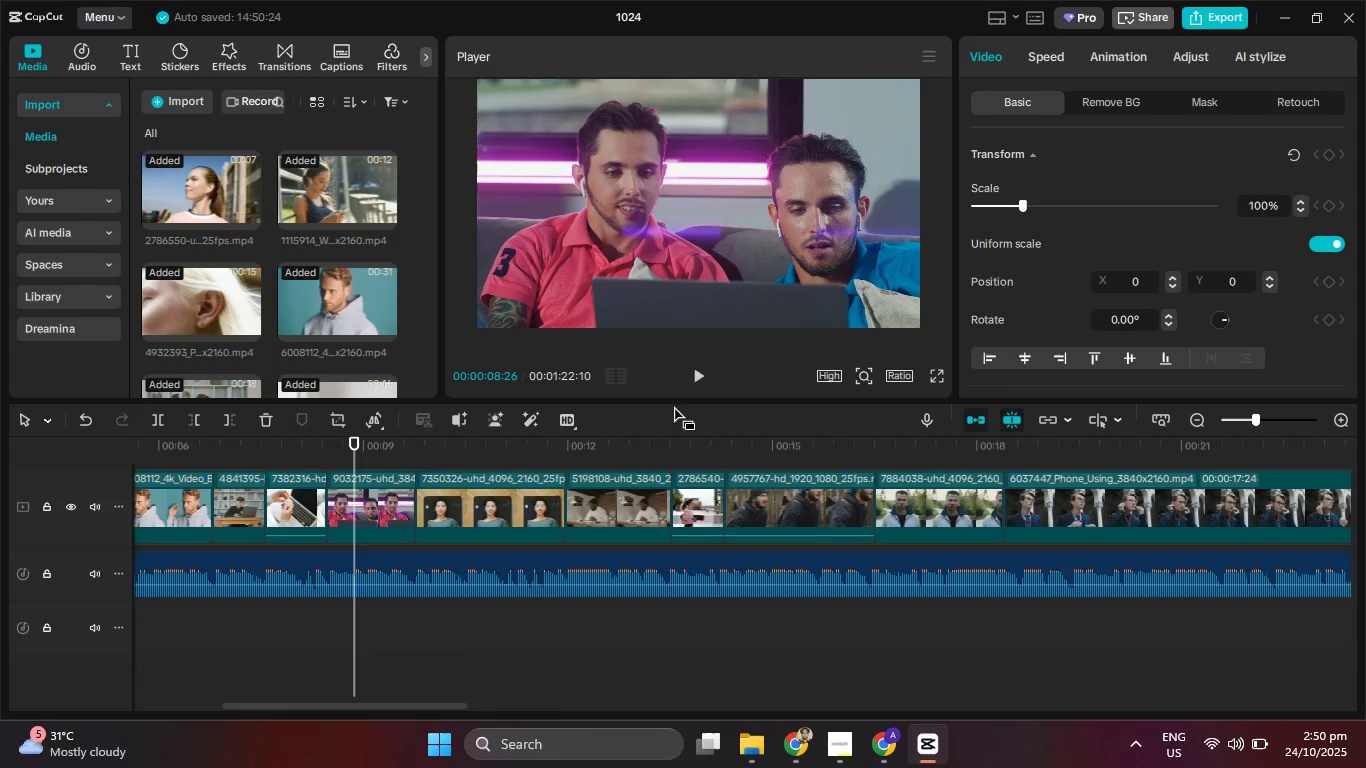 
left_click([694, 384])
 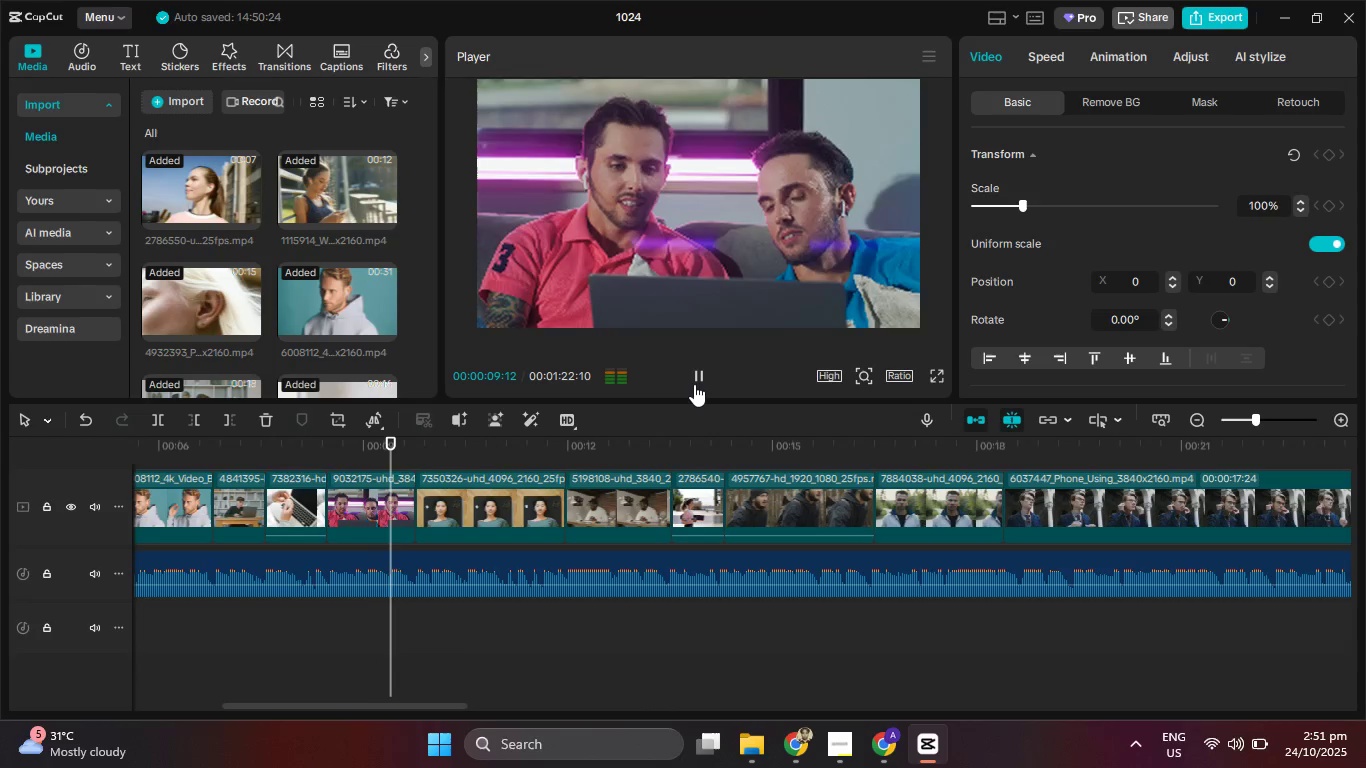 
left_click([694, 384])
 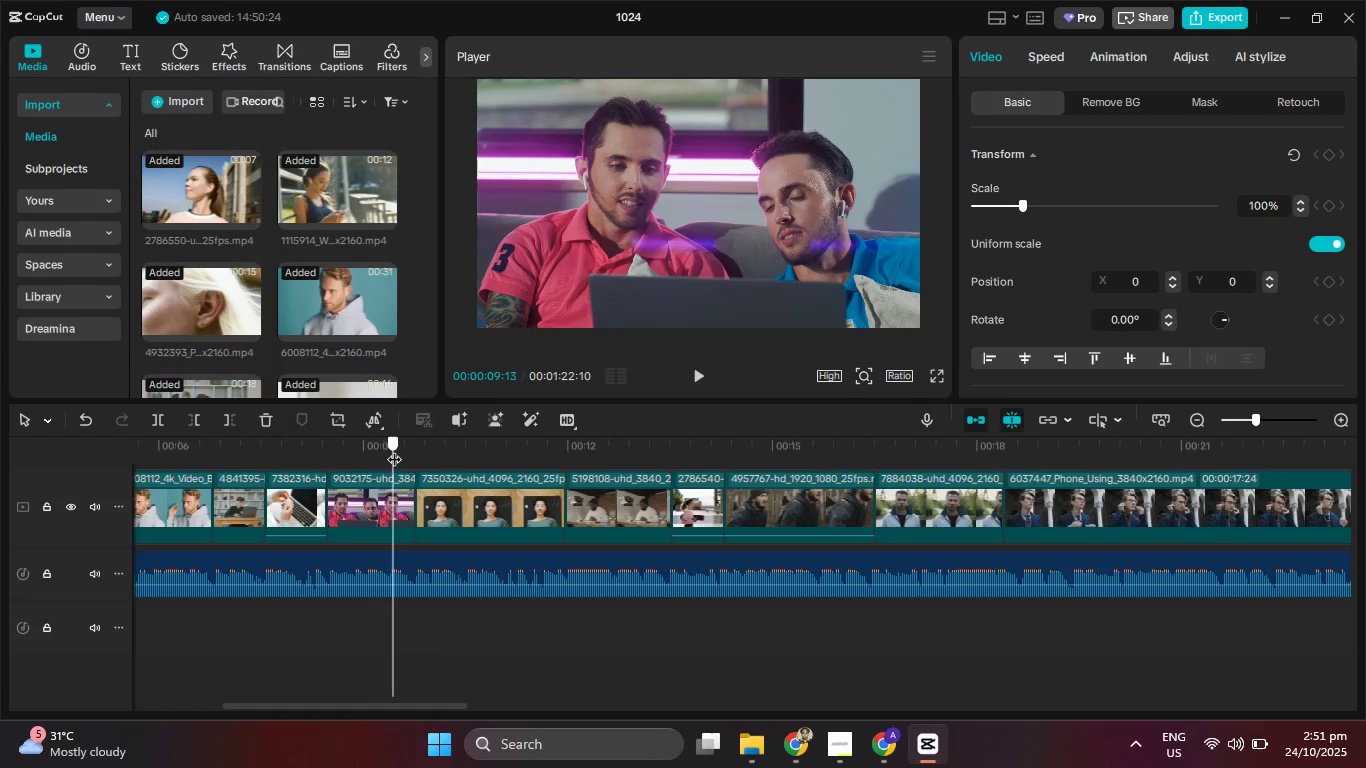 
left_click([389, 508])
 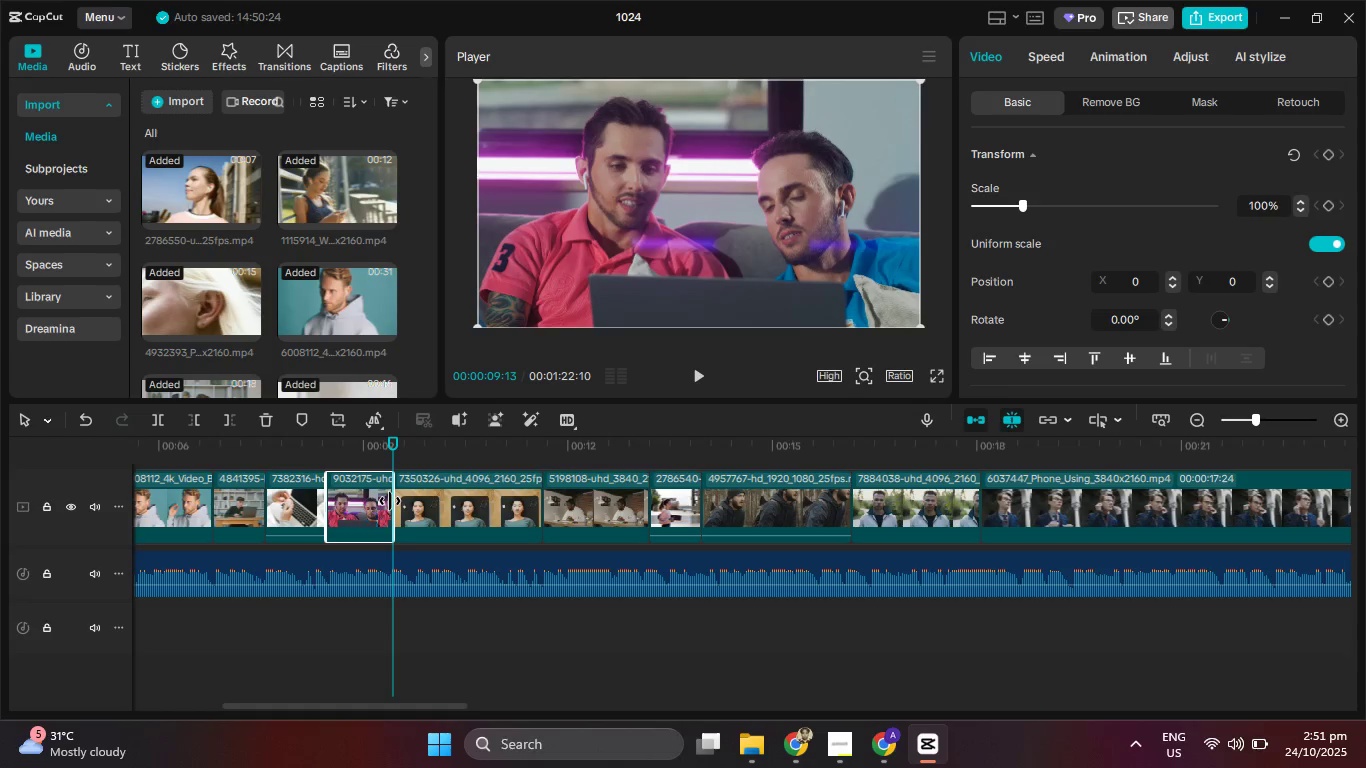 
key(Control+Z)
 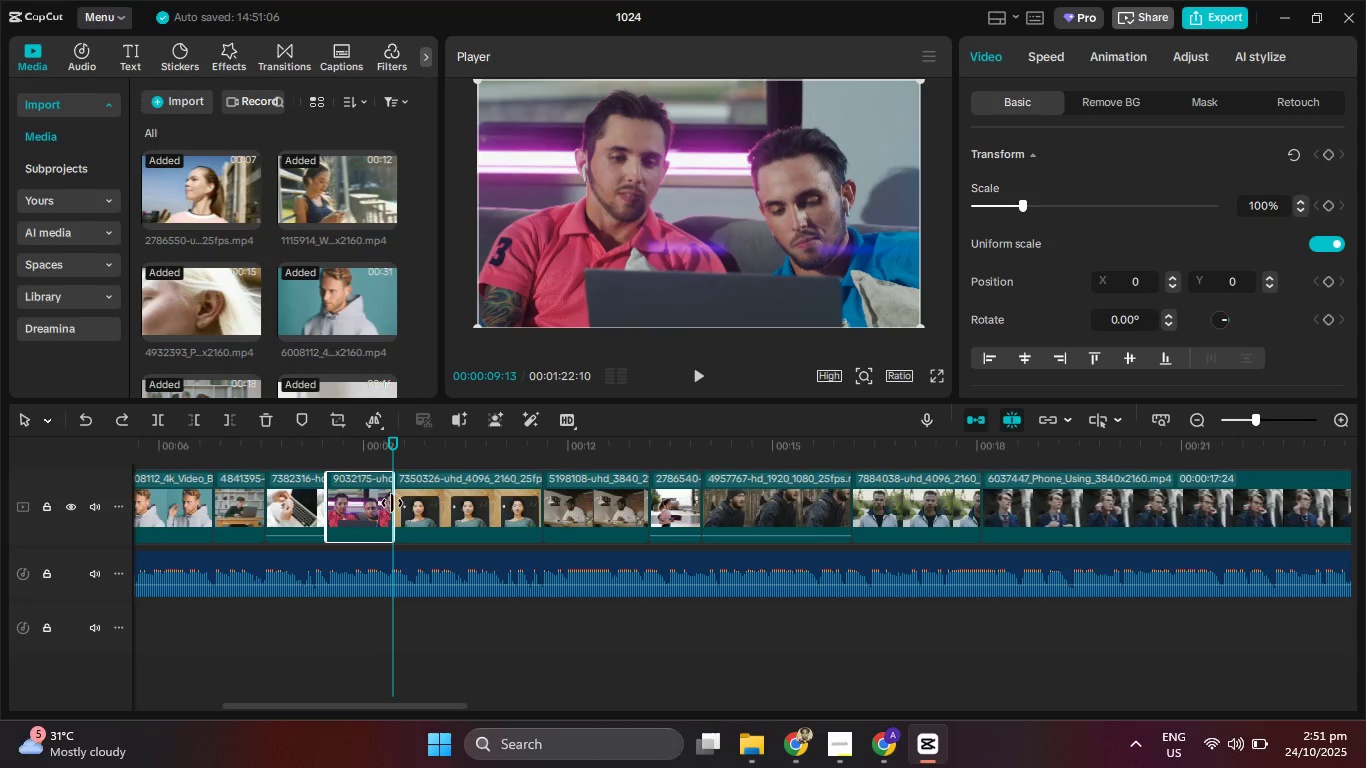 
left_click([474, 500])
 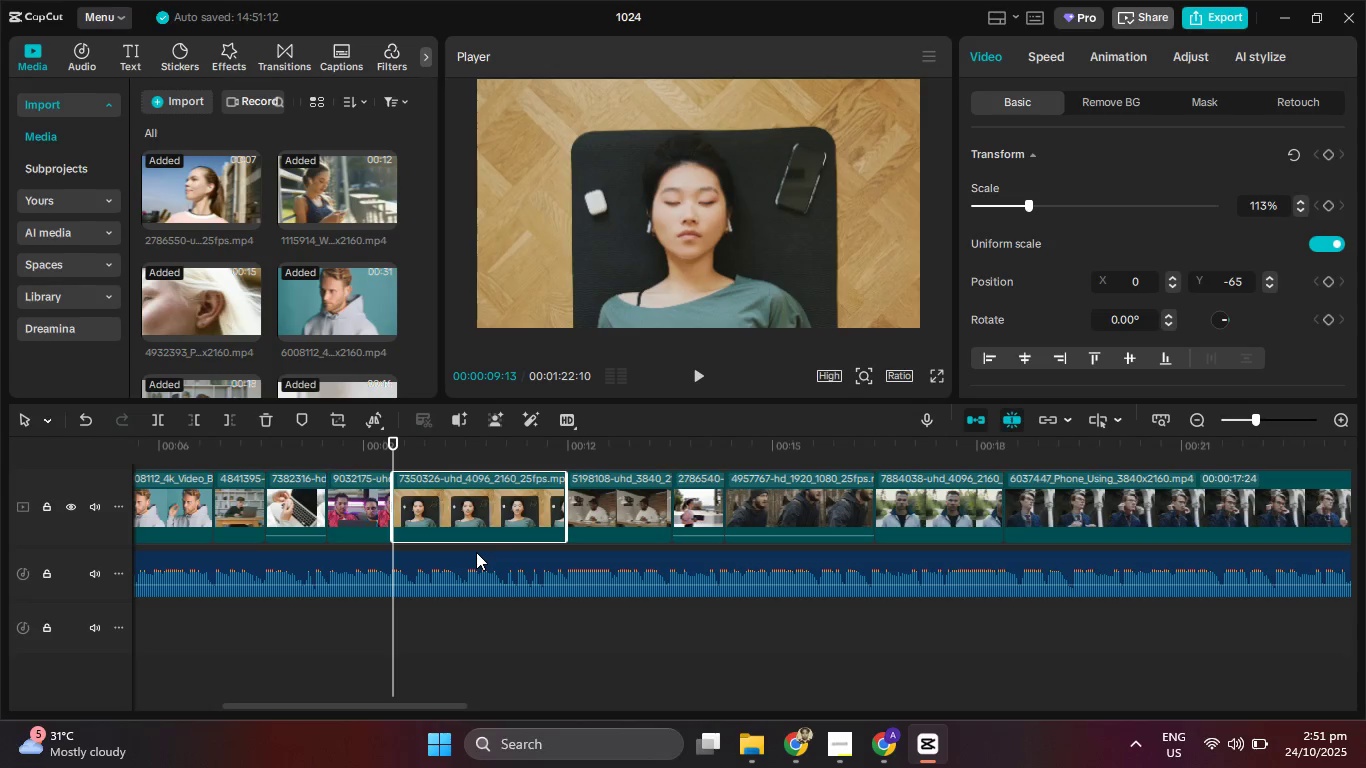 
wait(21.13)
 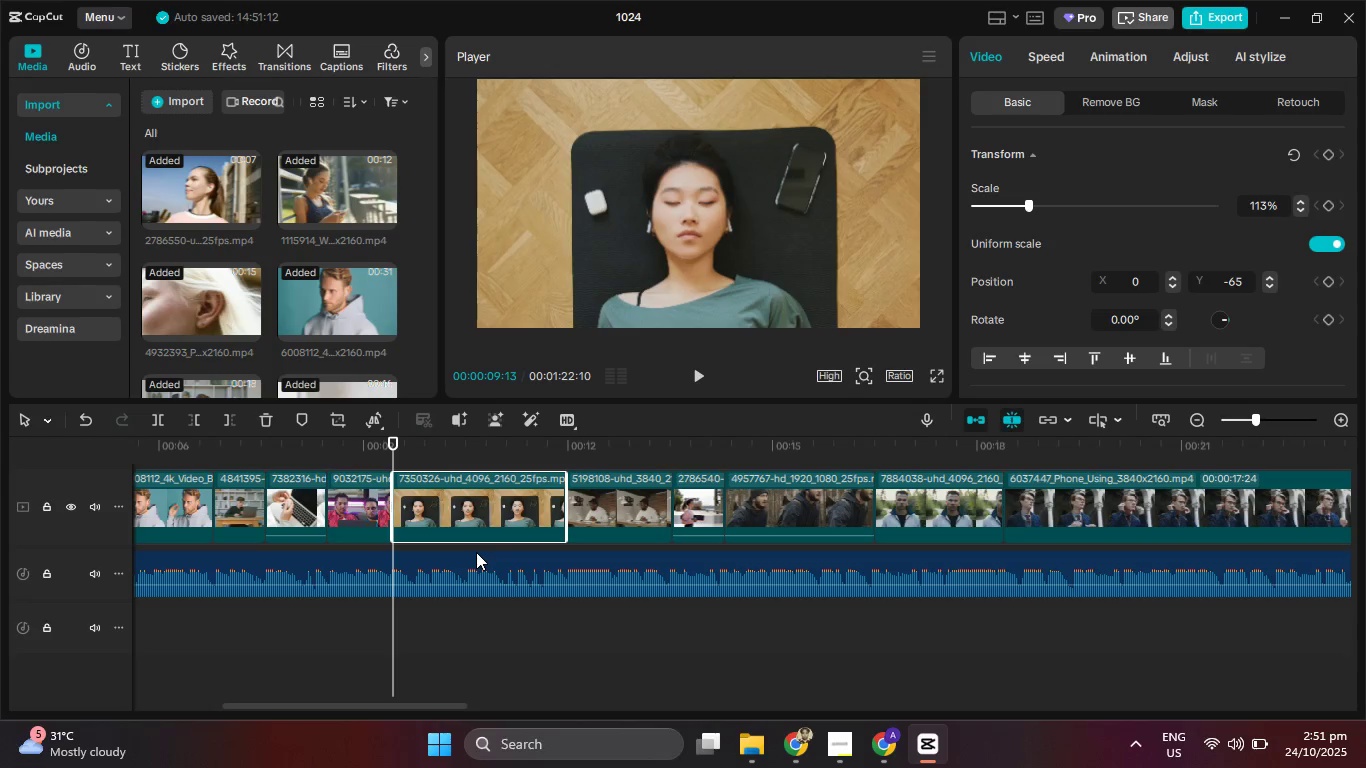 
left_click([699, 375])
 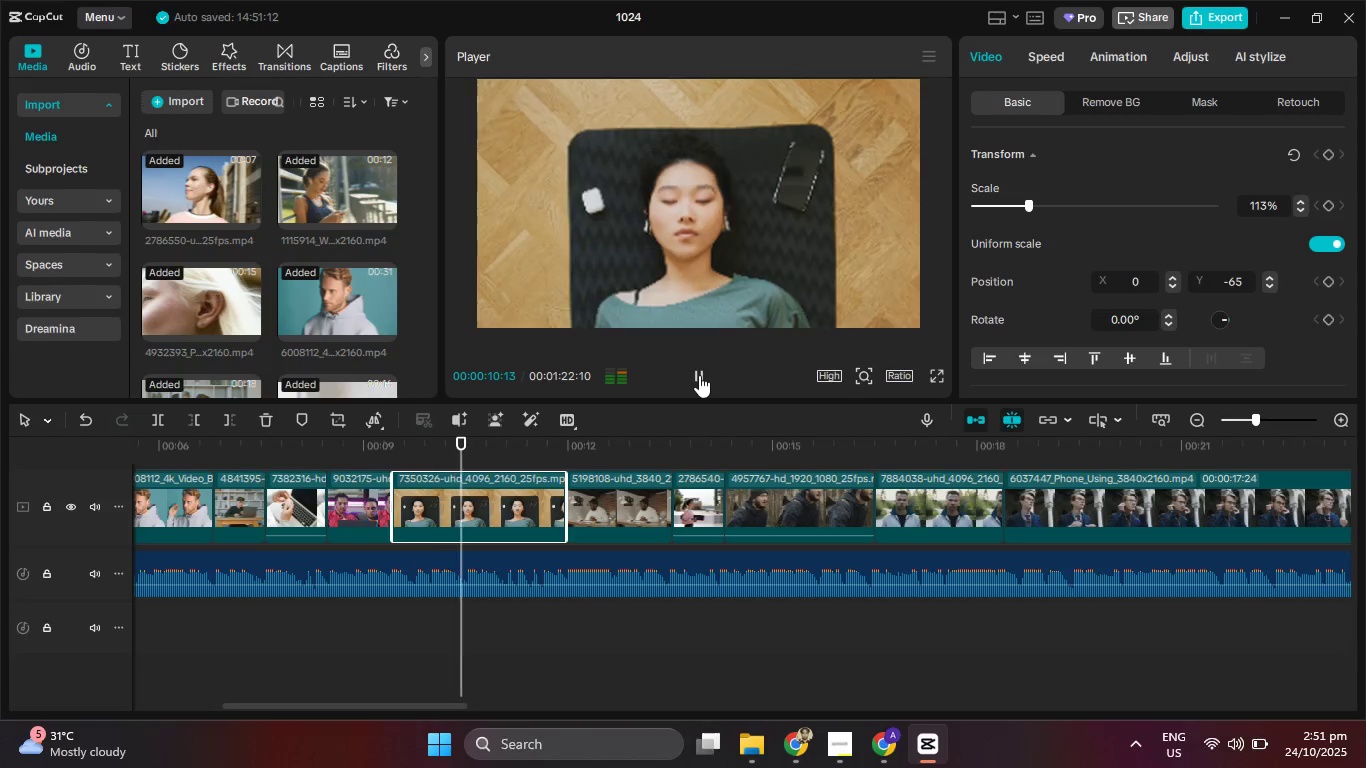 
hold_key(key=ControlLeft, duration=1.52)
scroll: coordinate [720, 542], scroll_direction: down, amount: 21.0
 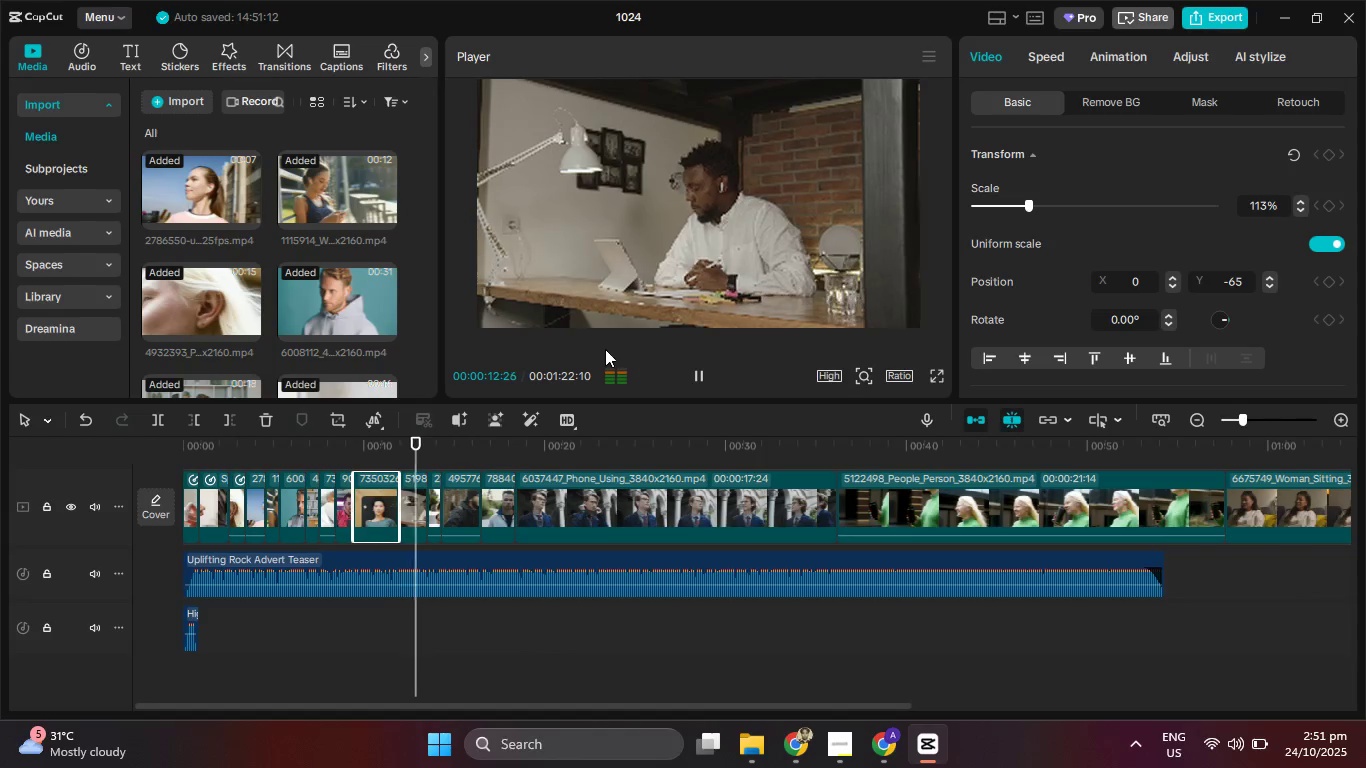 
key(Control+ControlLeft)
 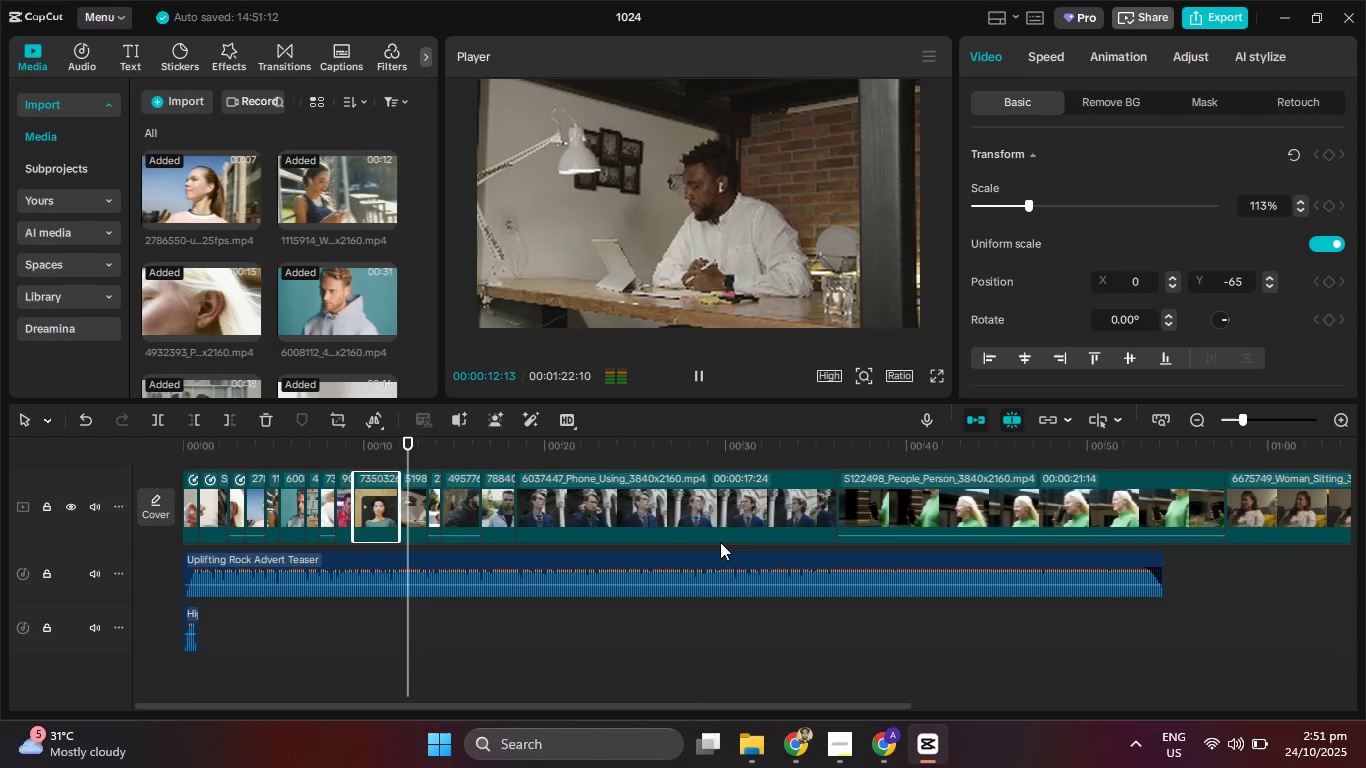 
key(Control+ControlLeft)
 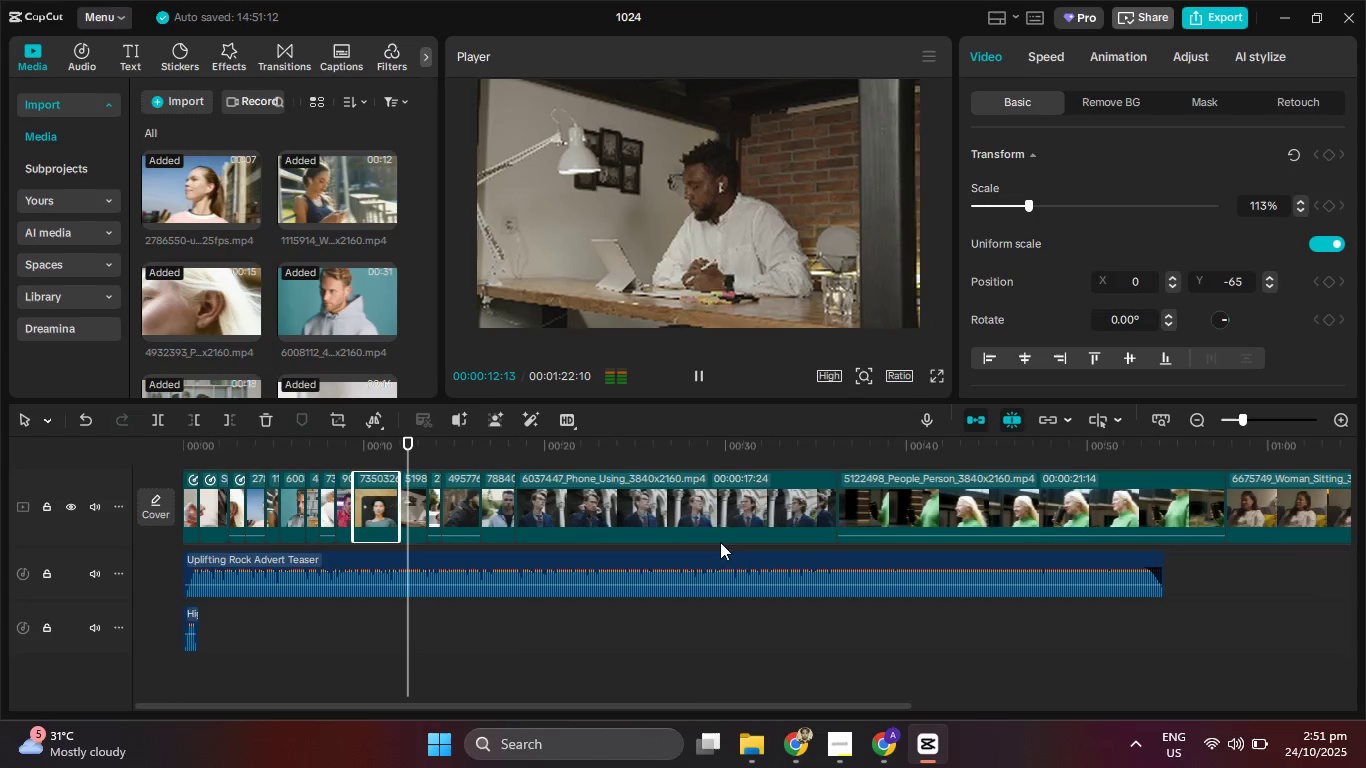 
key(Control+ControlLeft)
 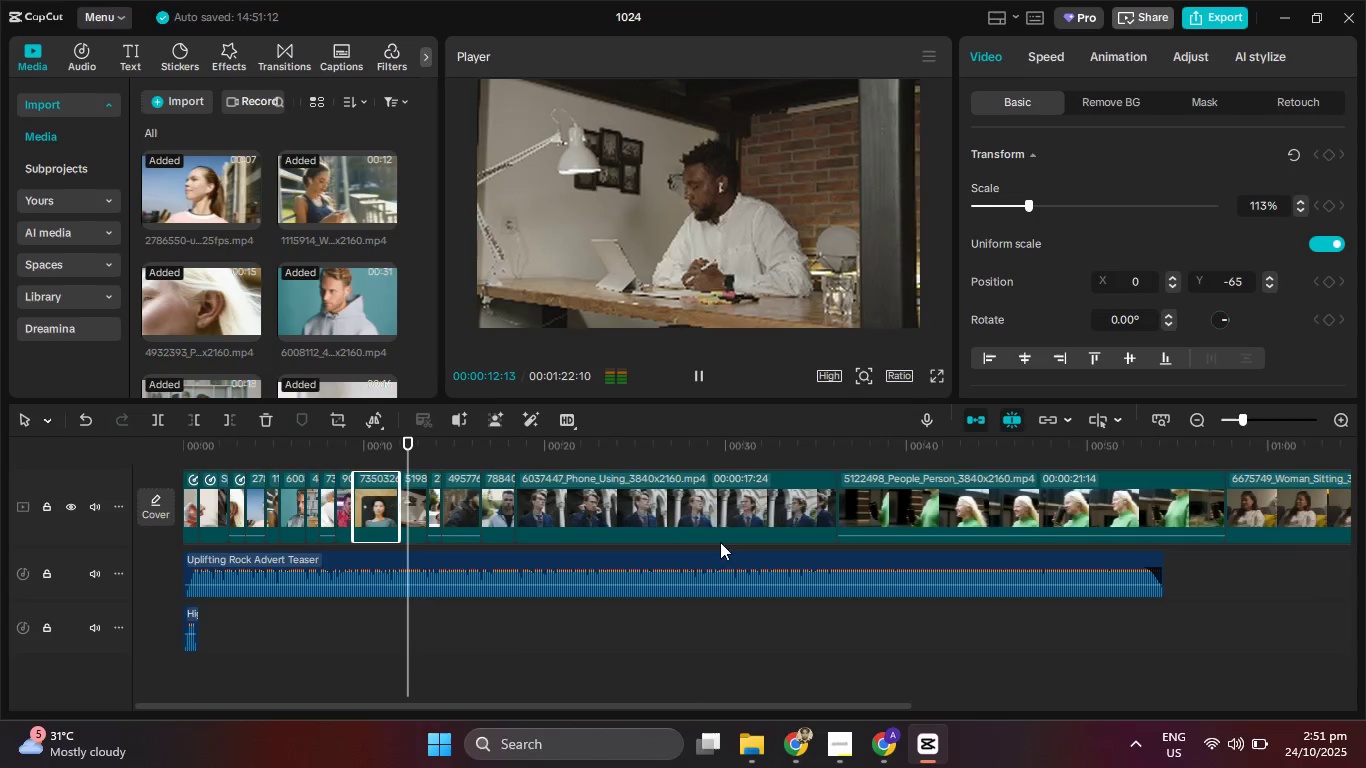 
key(Control+ControlLeft)
 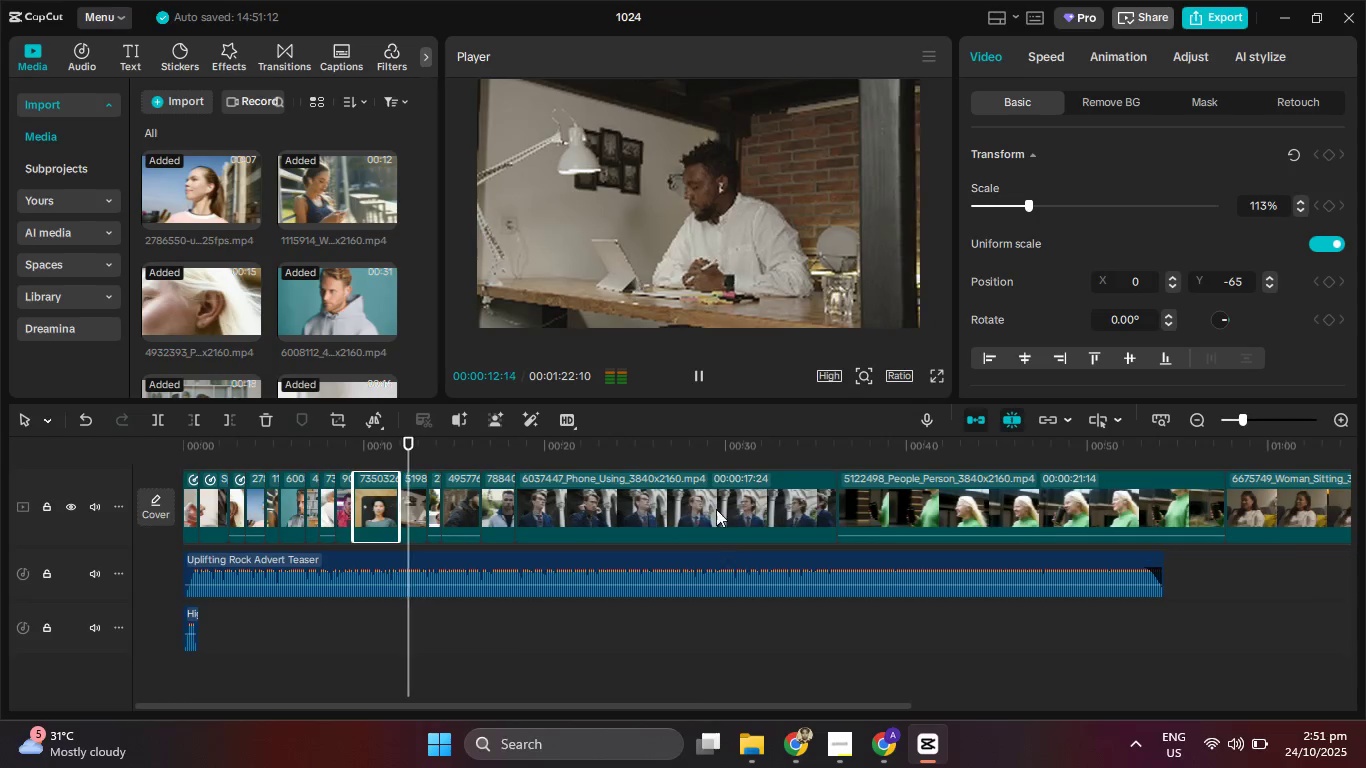 
key(Control+ControlLeft)
 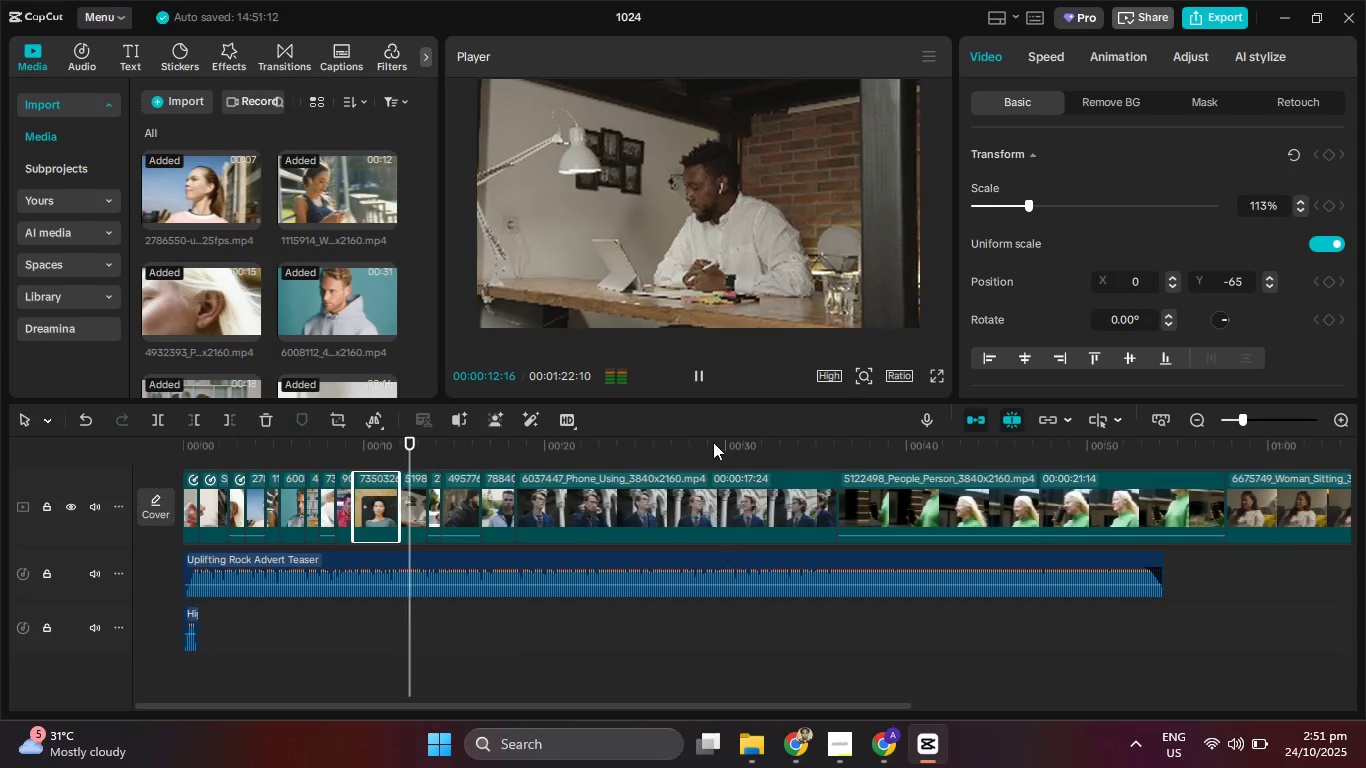 
key(Control+ControlLeft)
 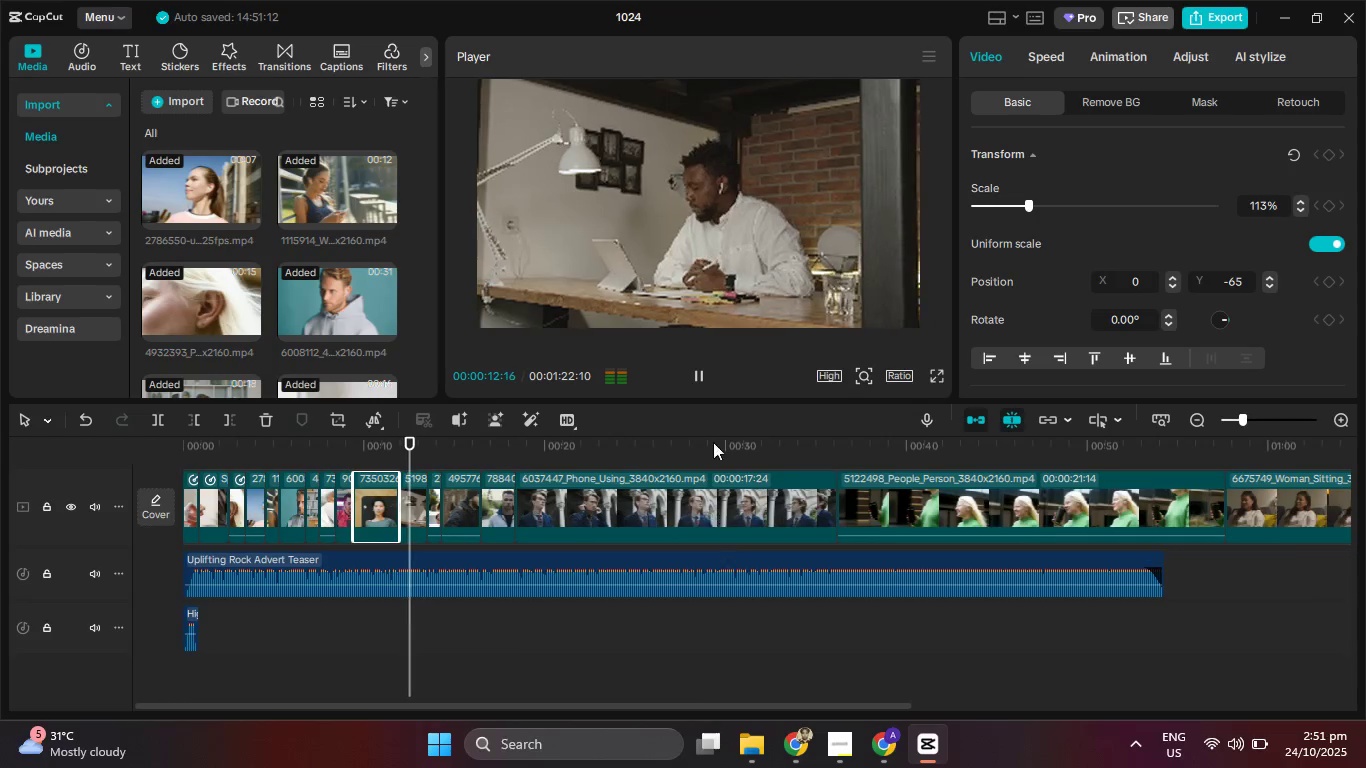 
key(Control+ControlLeft)
 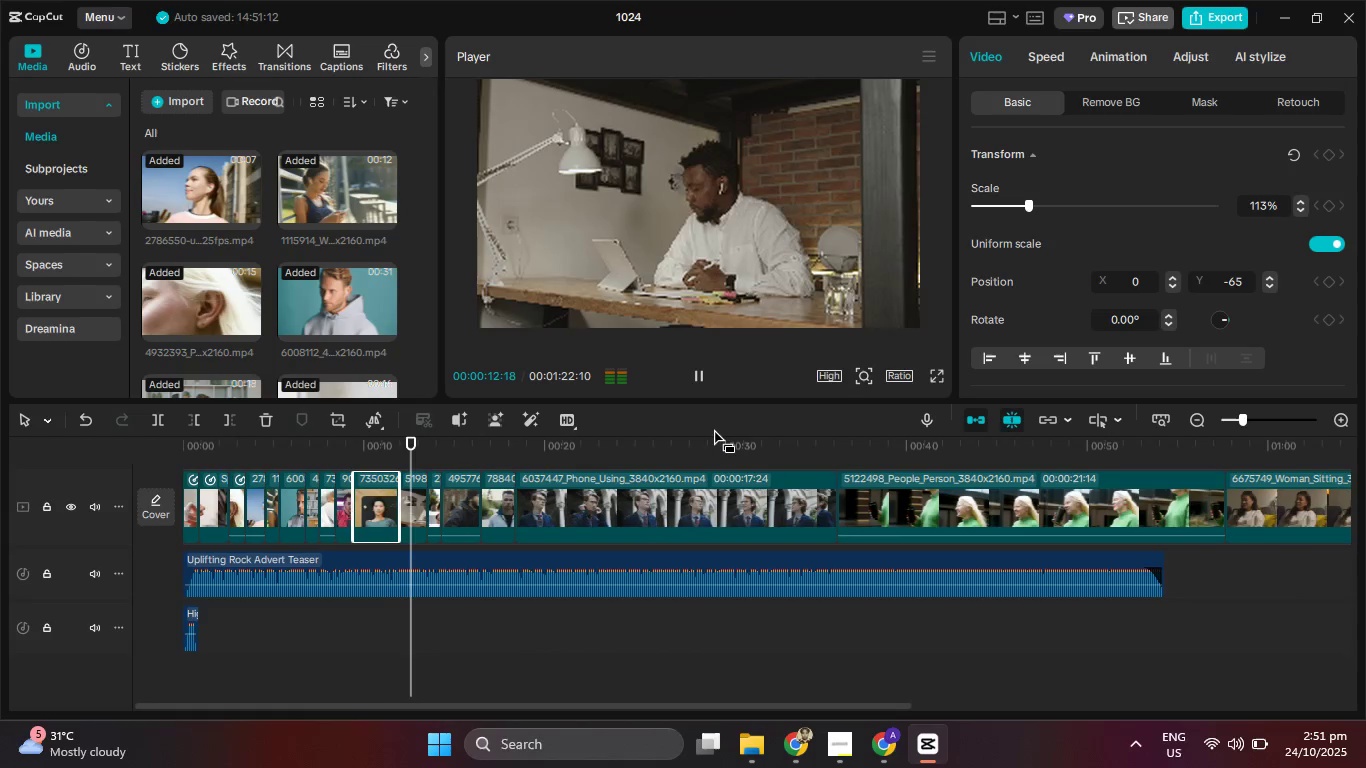 
key(Control+ControlLeft)
 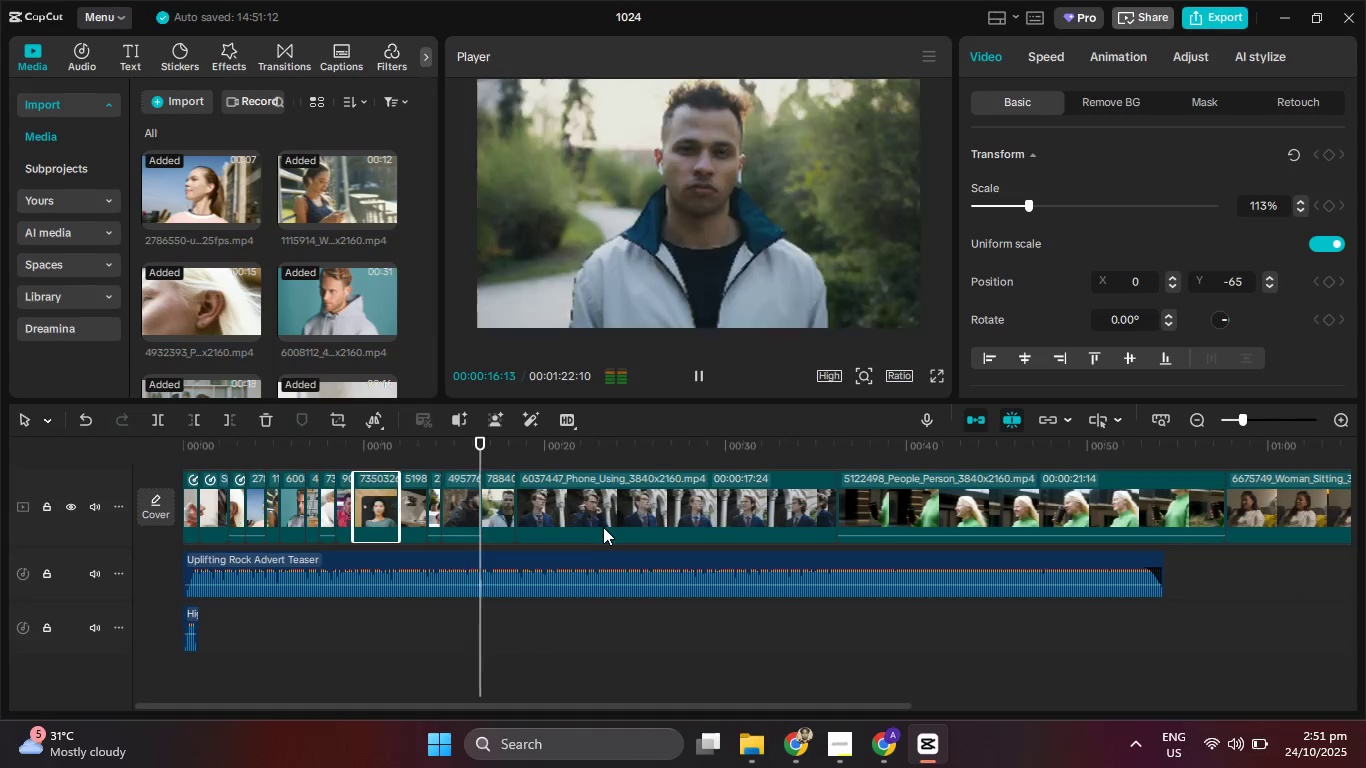 
wait(8.91)
 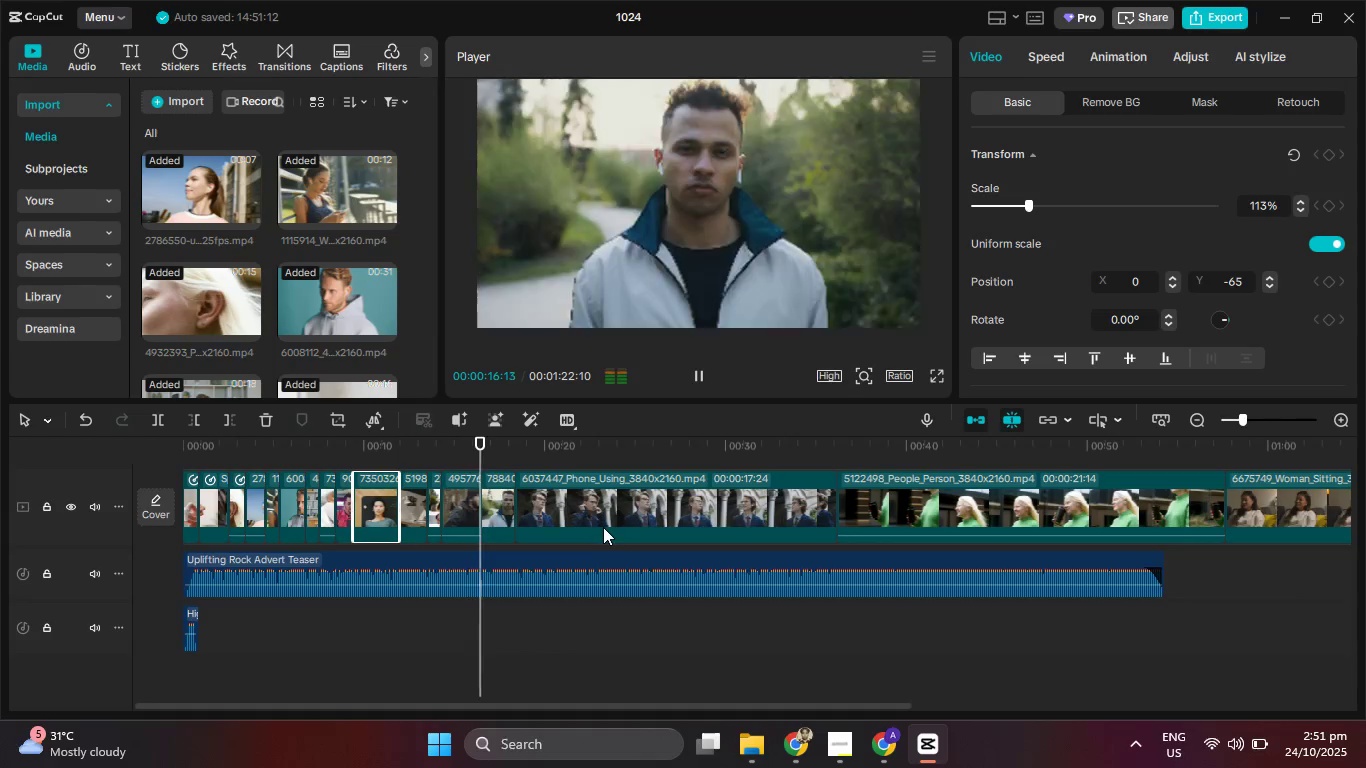 
left_click([708, 380])
 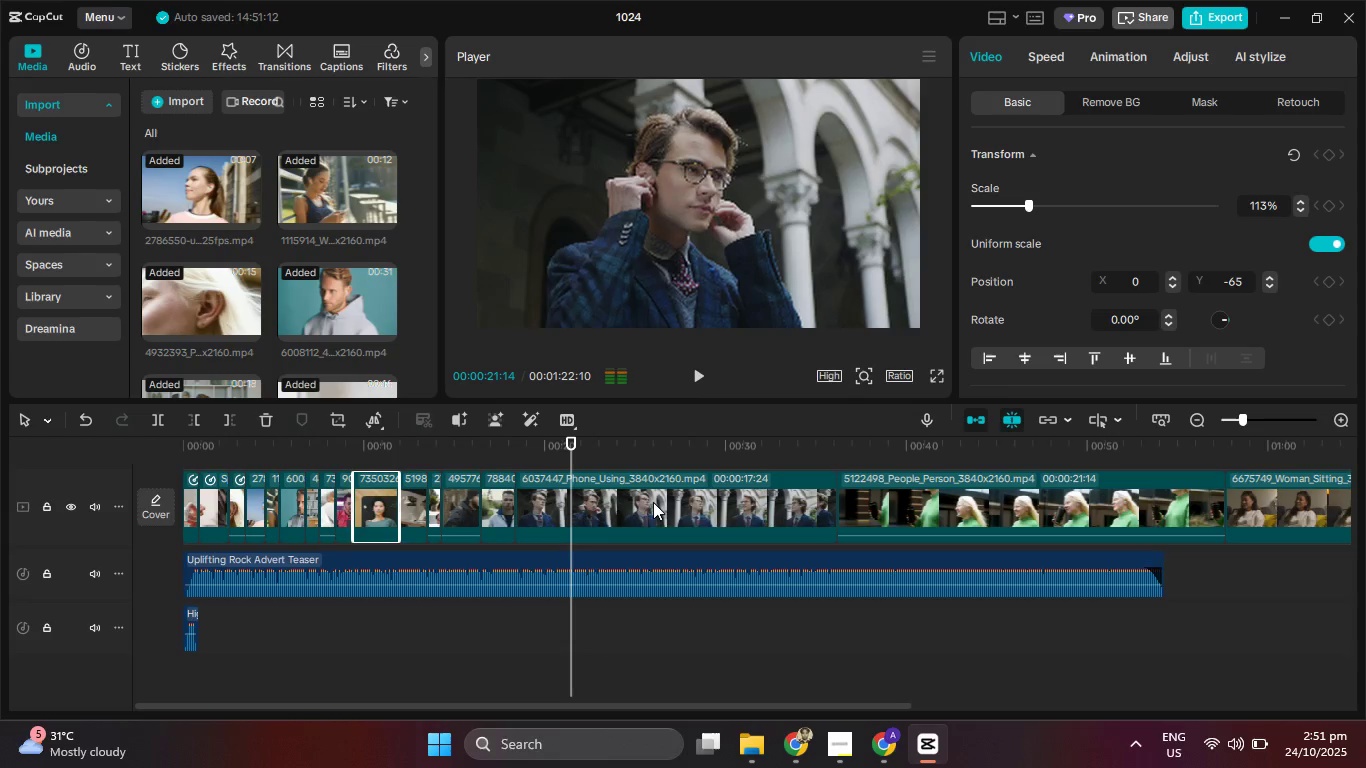 
hold_key(key=ControlLeft, duration=0.91)
scroll: coordinate [586, 563], scroll_direction: up, amount: 14.0
 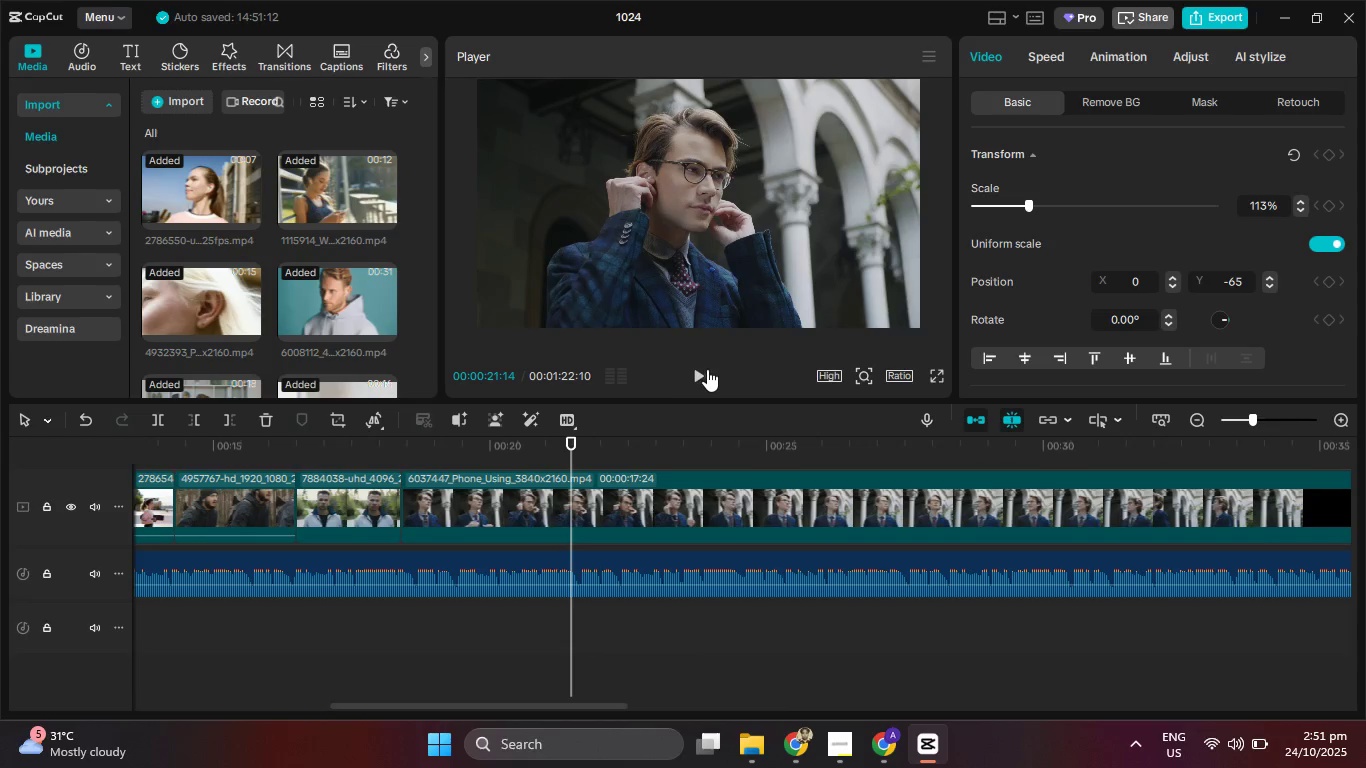 
left_click([708, 370])
 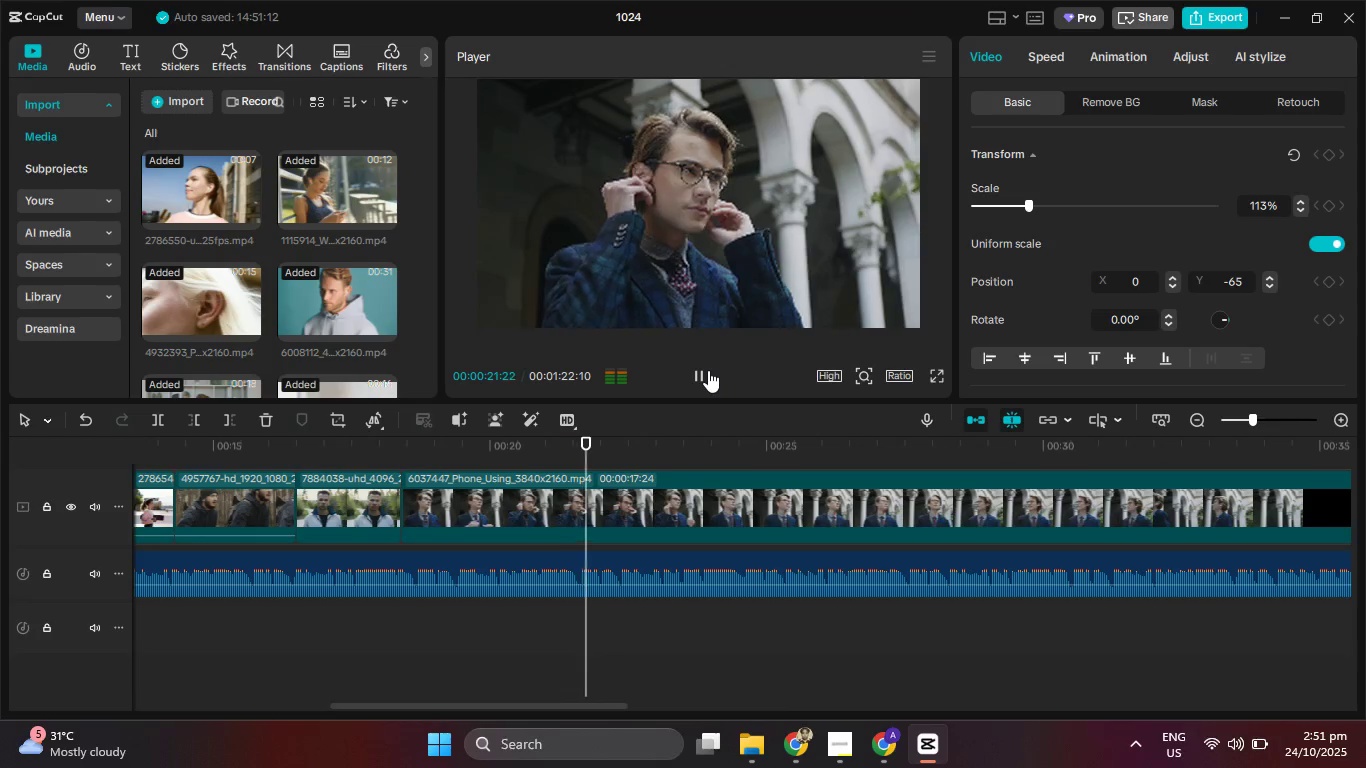 
left_click([708, 370])
 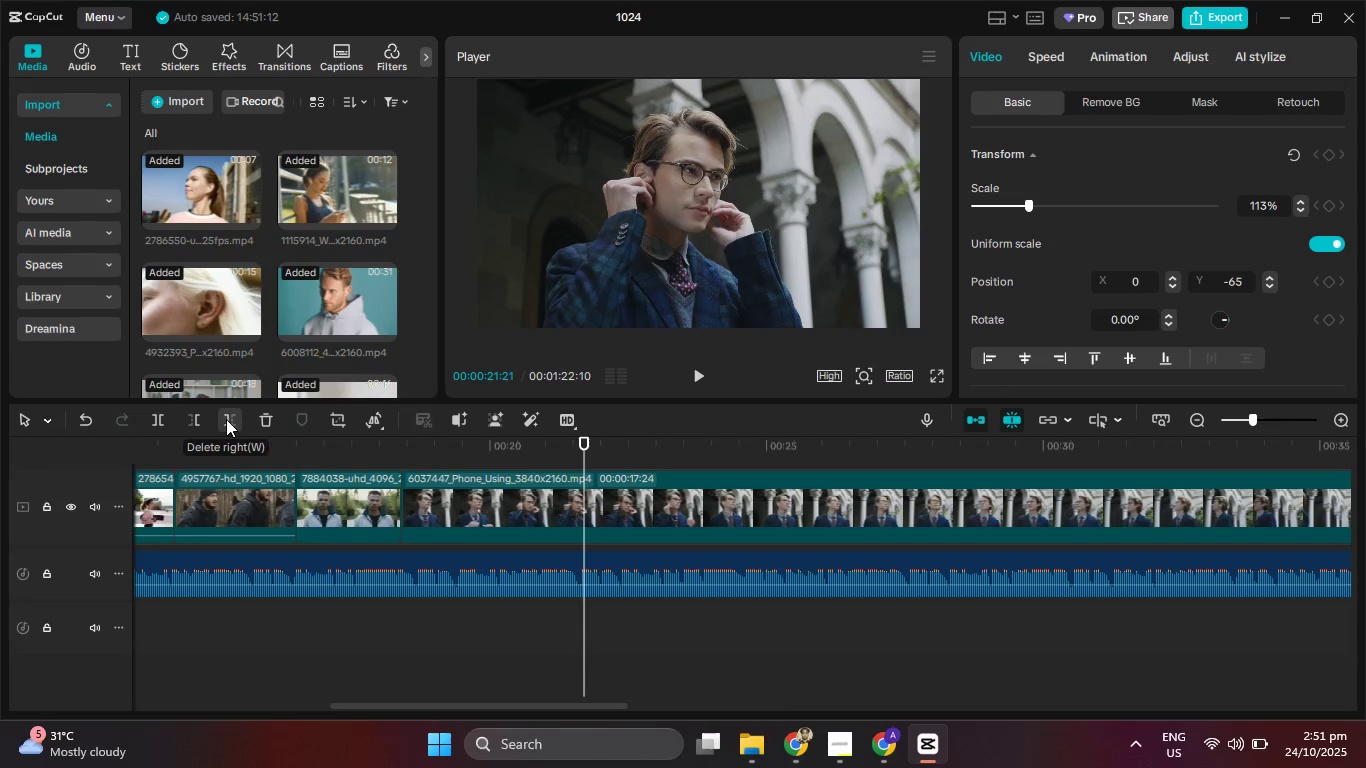 
wait(5.77)
 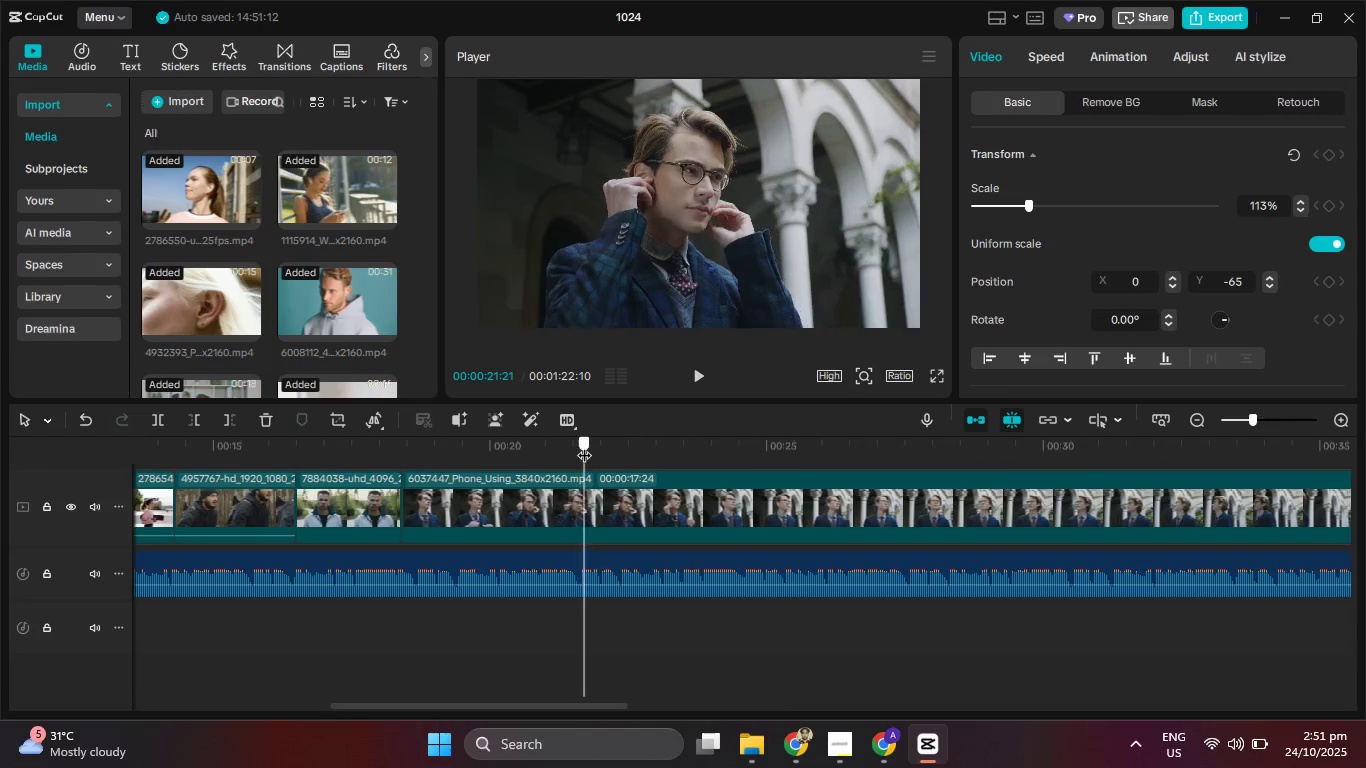 
left_click([160, 417])
 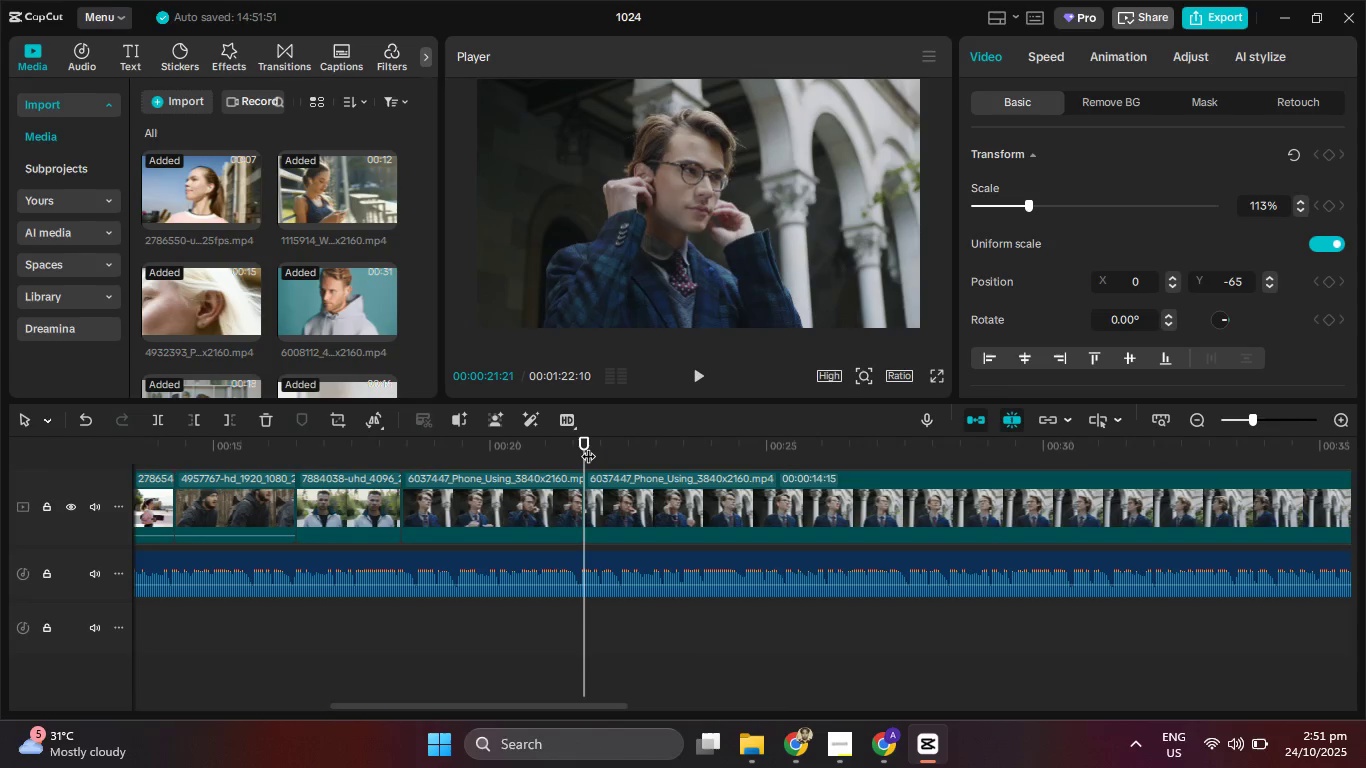 
left_click([588, 446])
 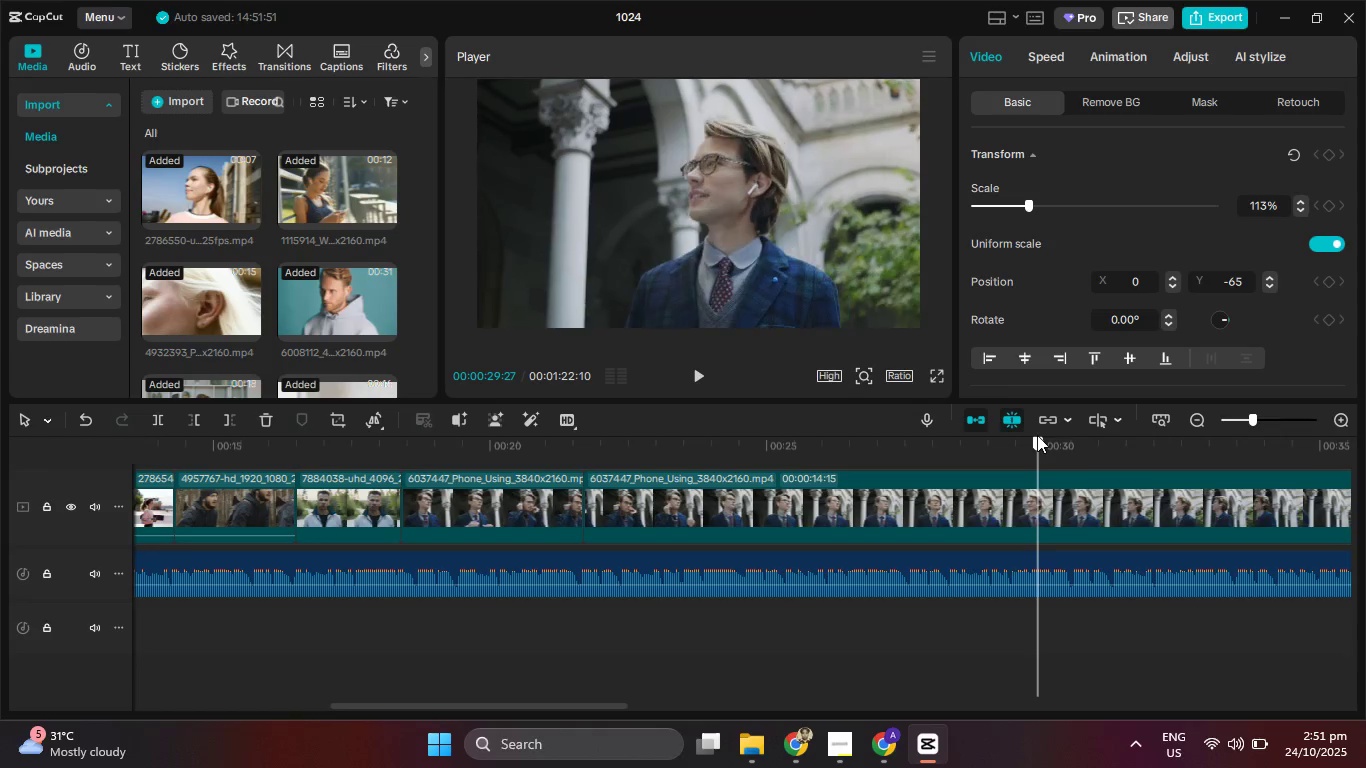 
wait(6.48)
 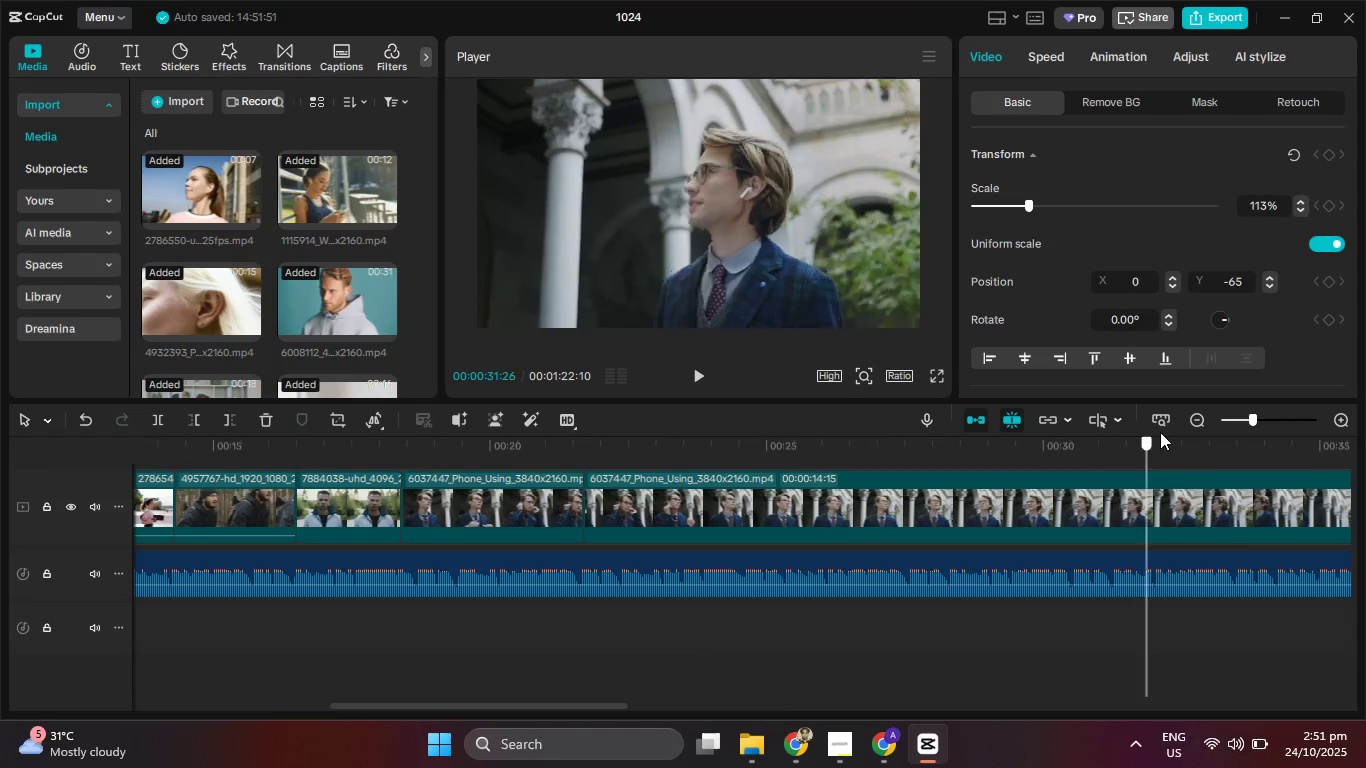 
left_click([190, 422])
 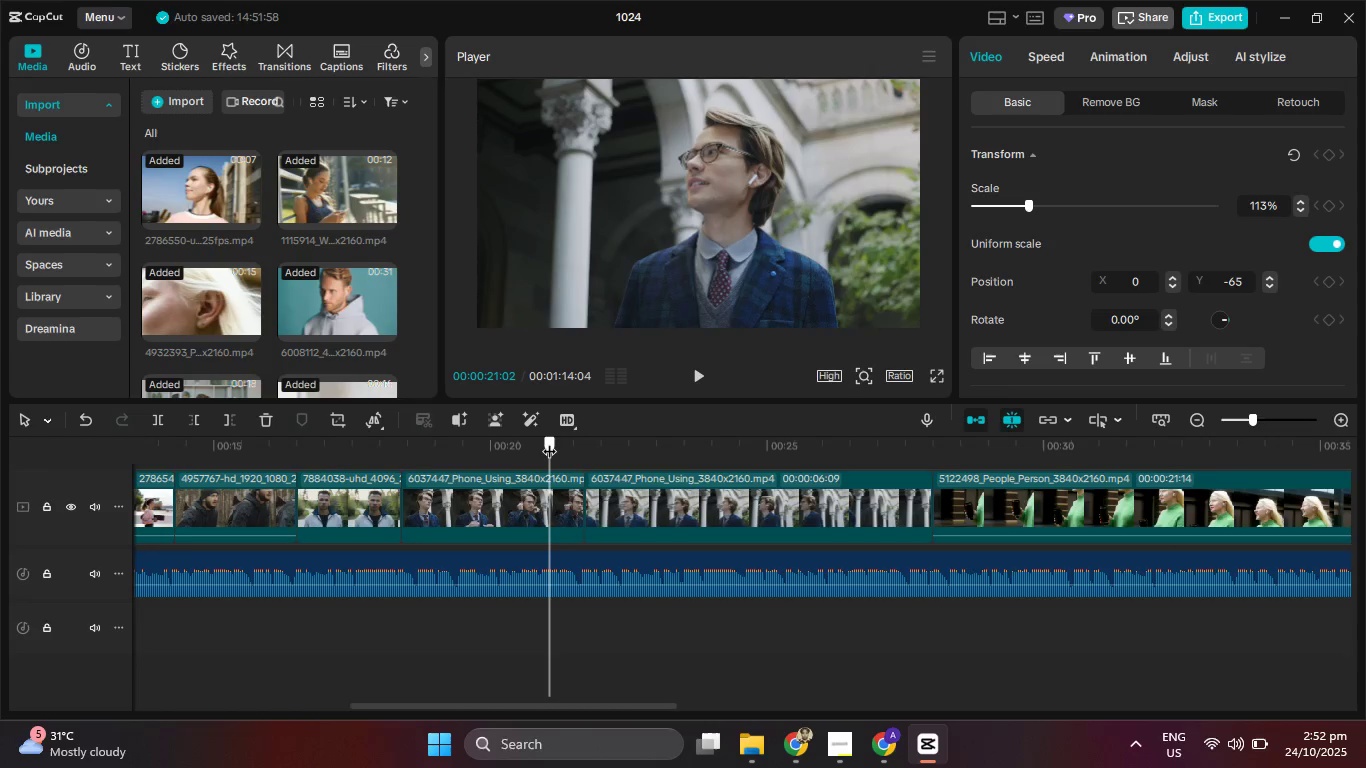 
left_click([703, 373])
 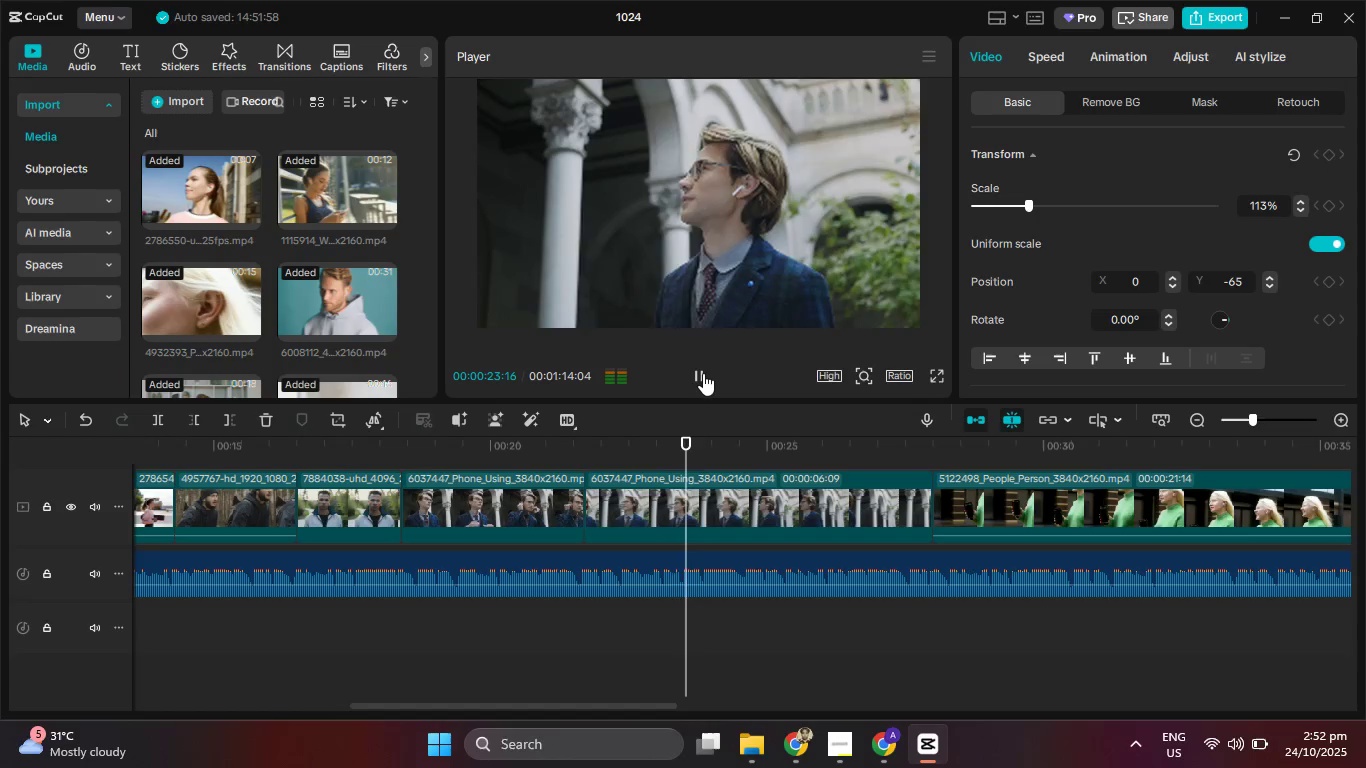 
left_click([703, 373])
 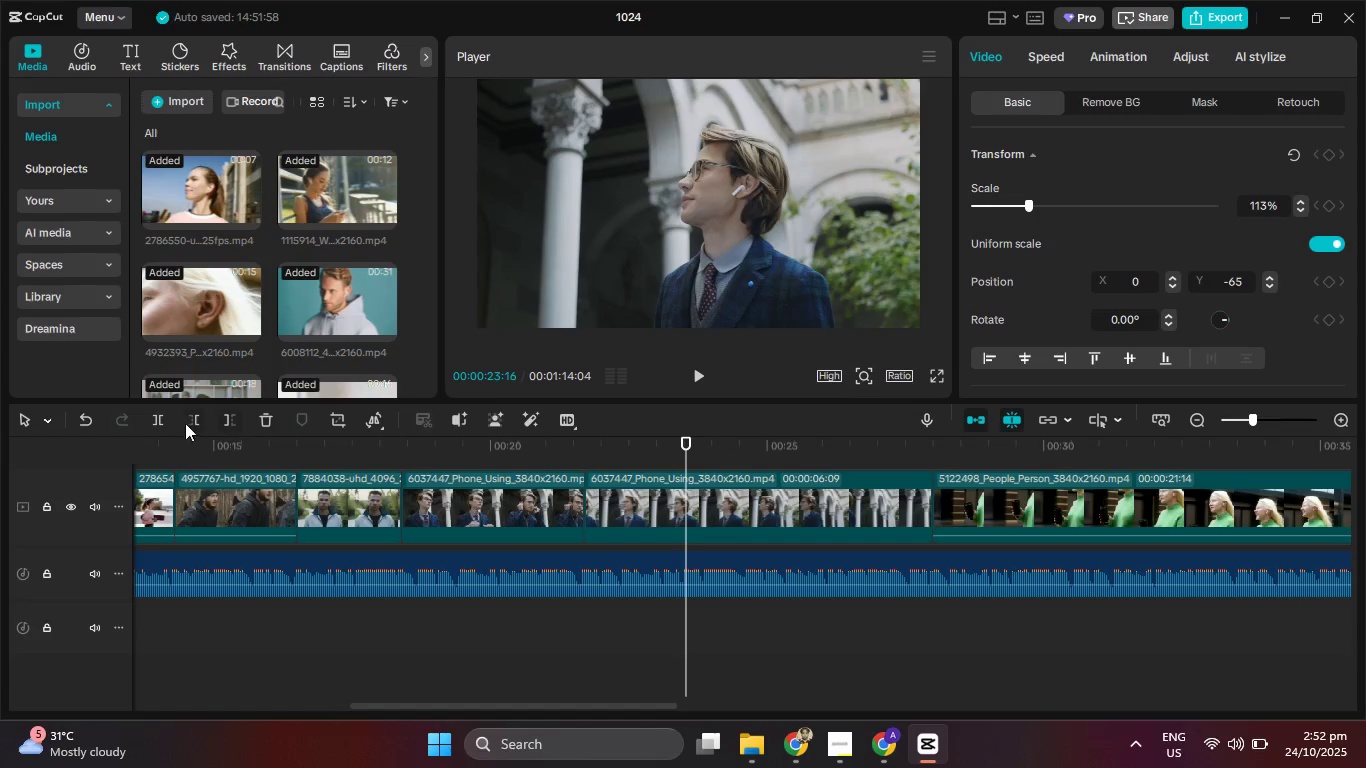 
left_click([155, 420])
 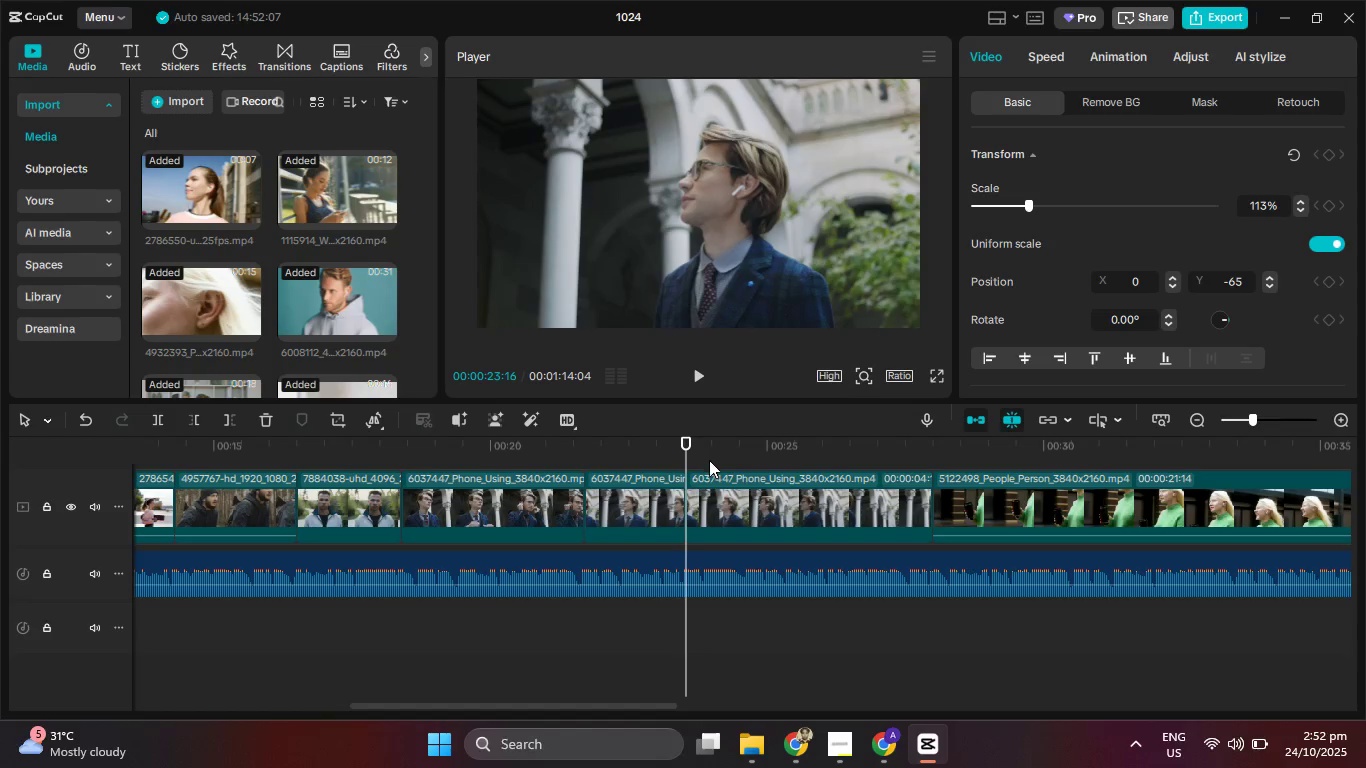 
left_click([727, 496])
 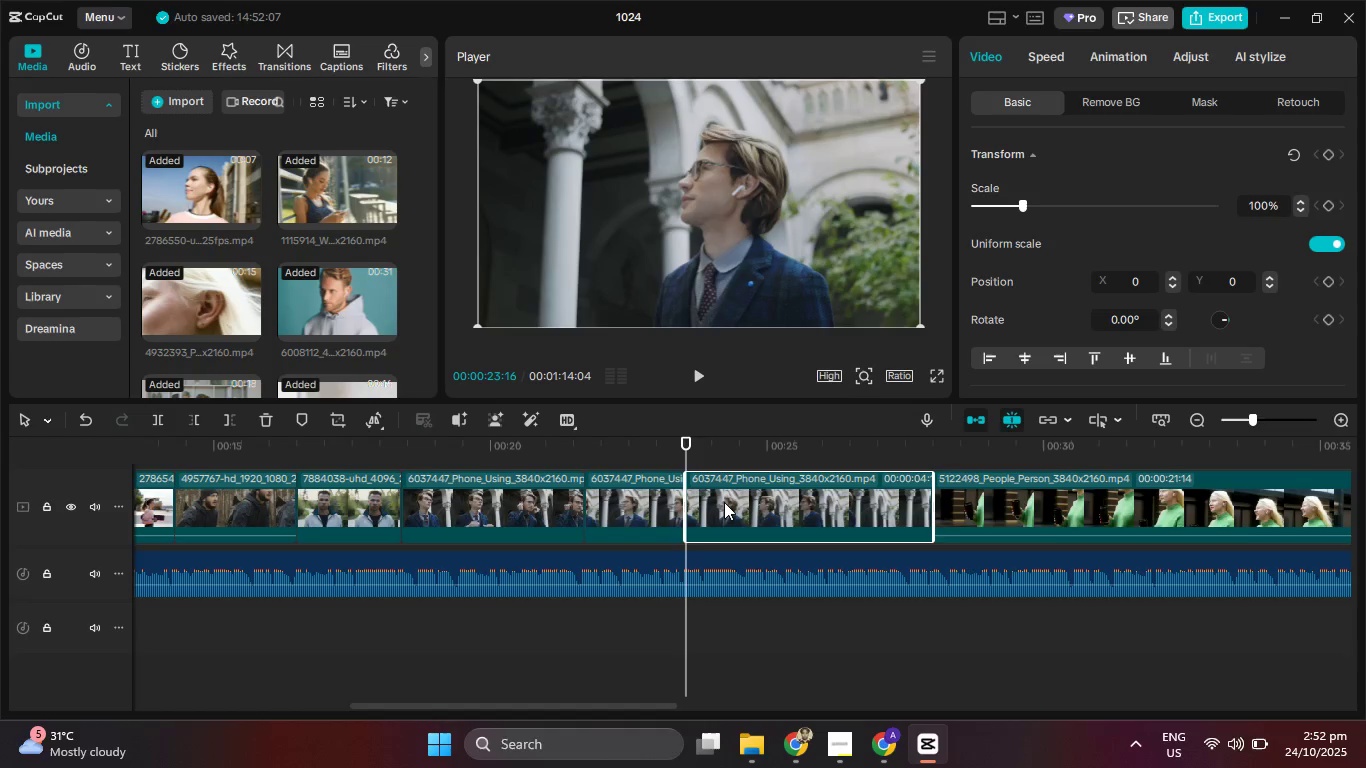 
key(Delete)
 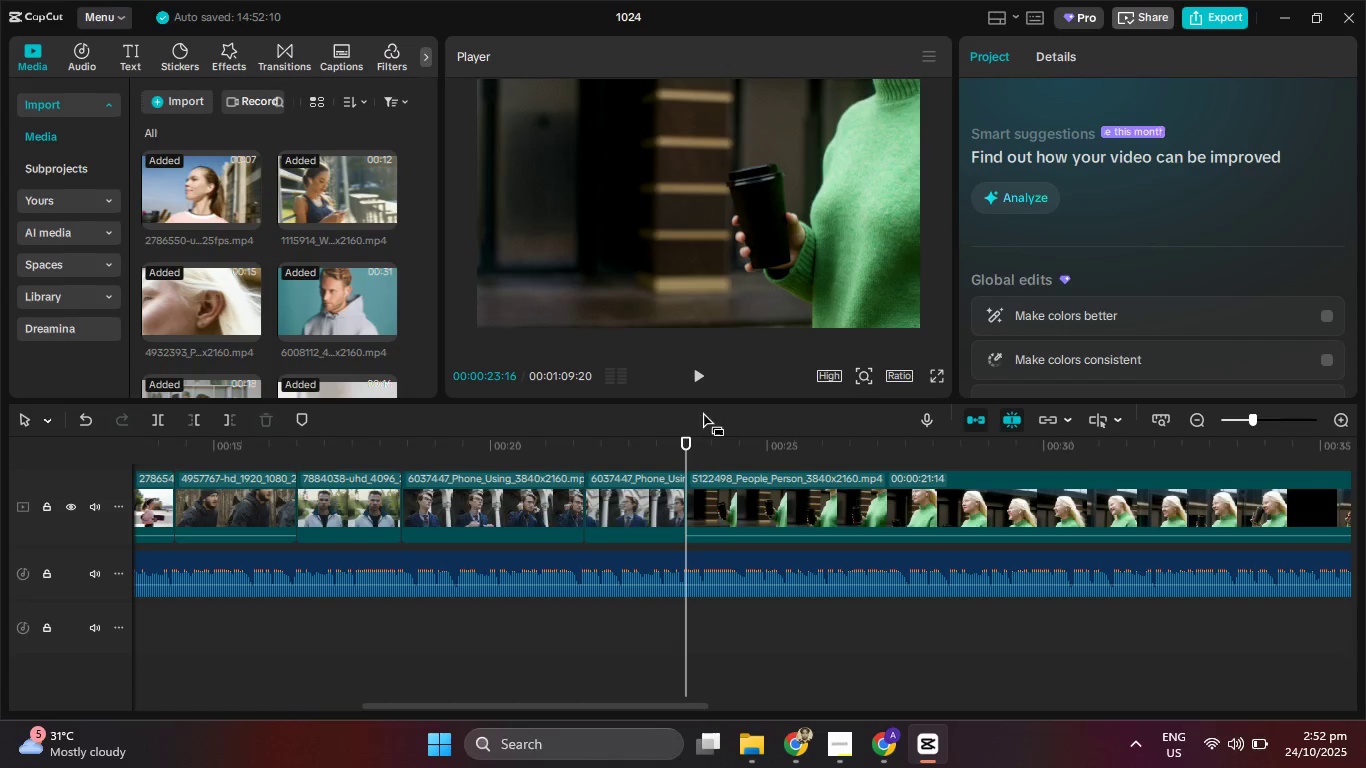 
left_click([700, 386])
 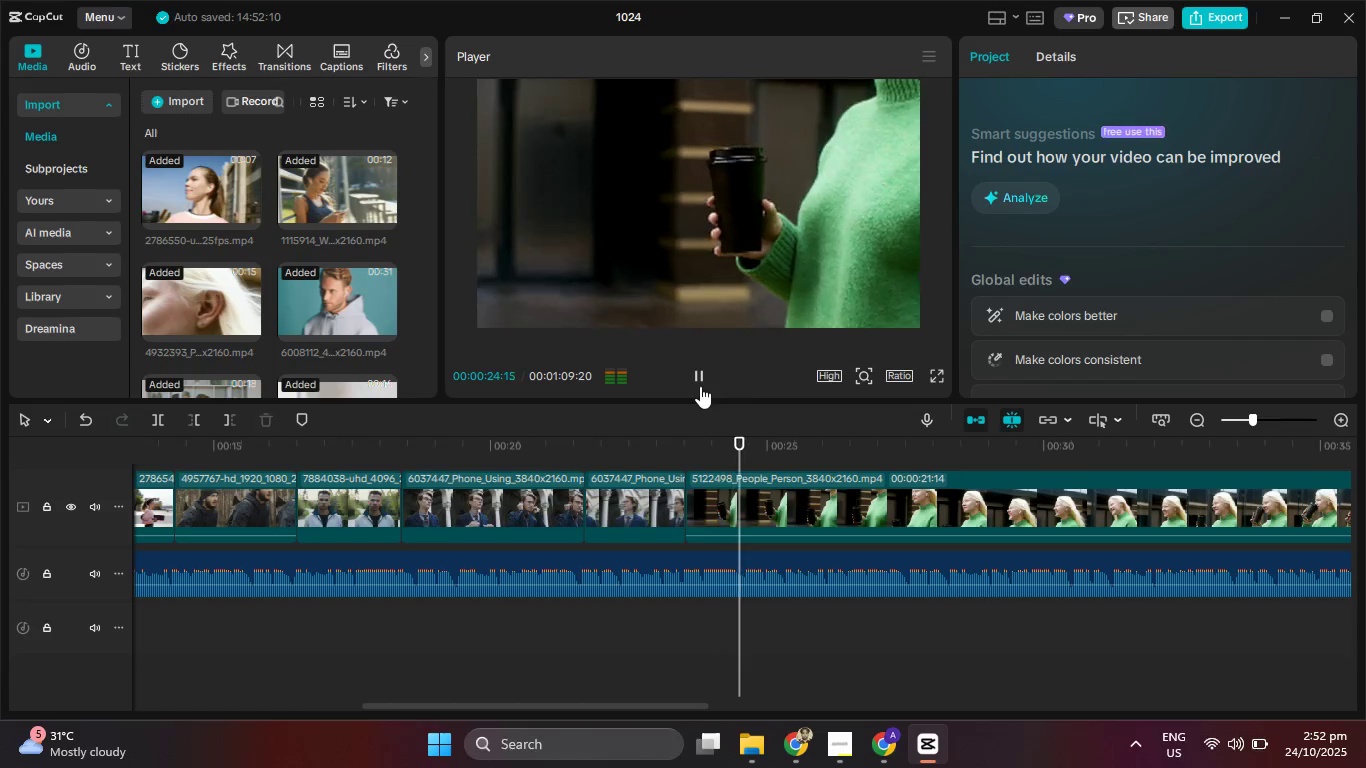 
left_click([700, 386])
 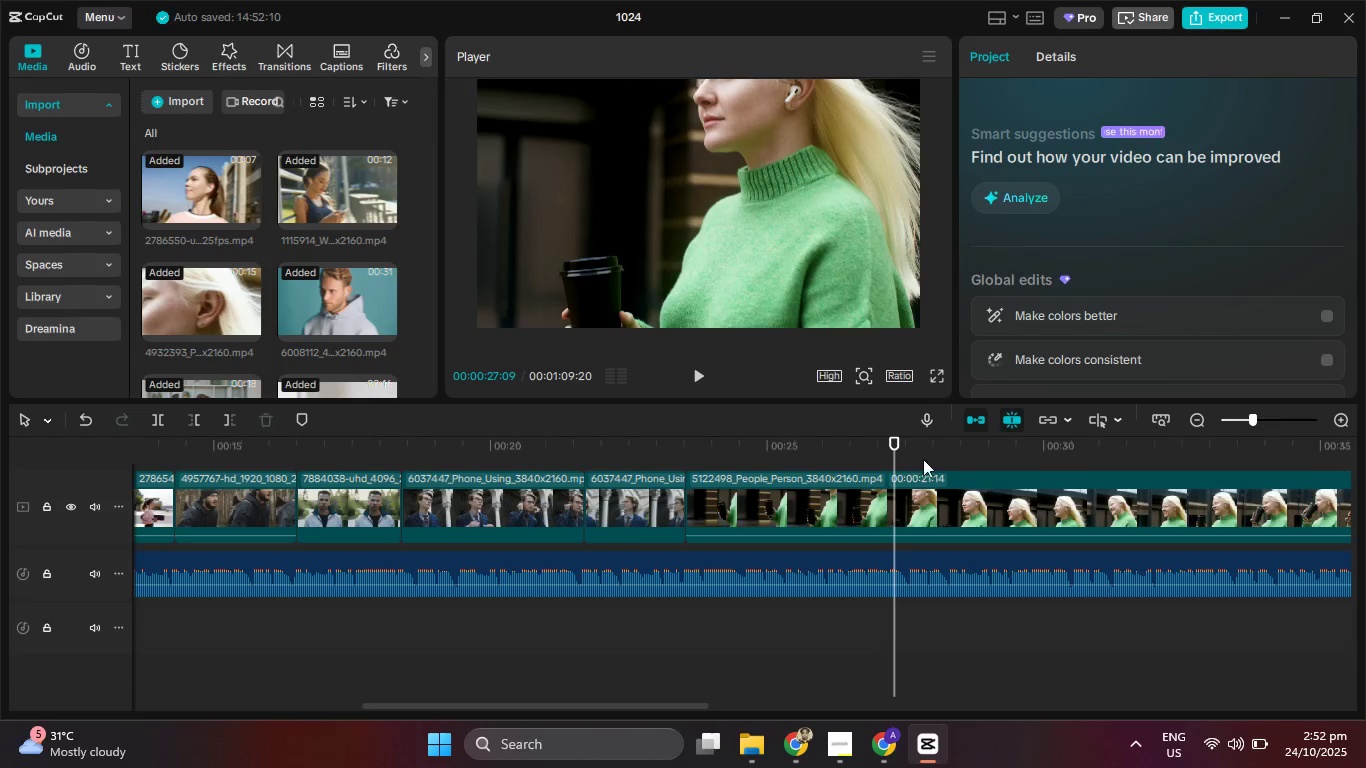 
wait(5.18)
 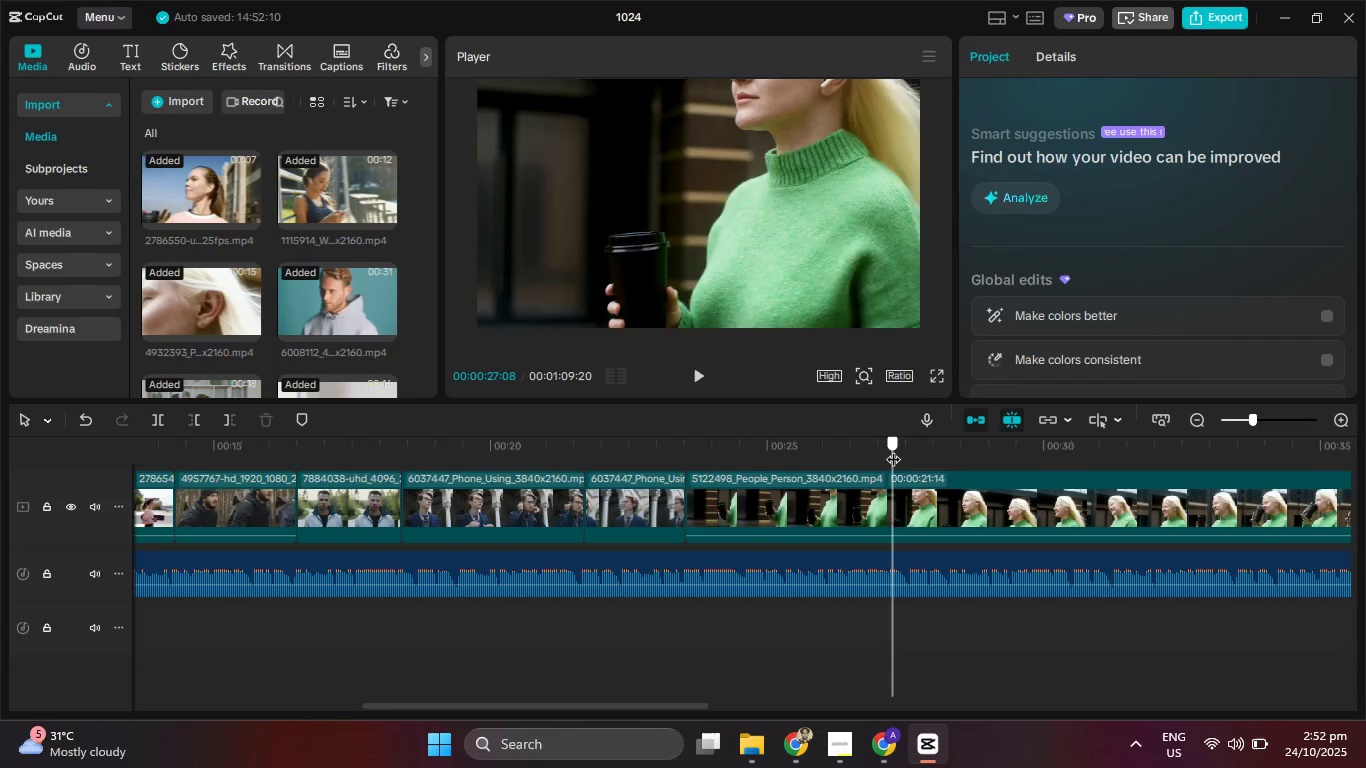 
left_click([195, 415])
 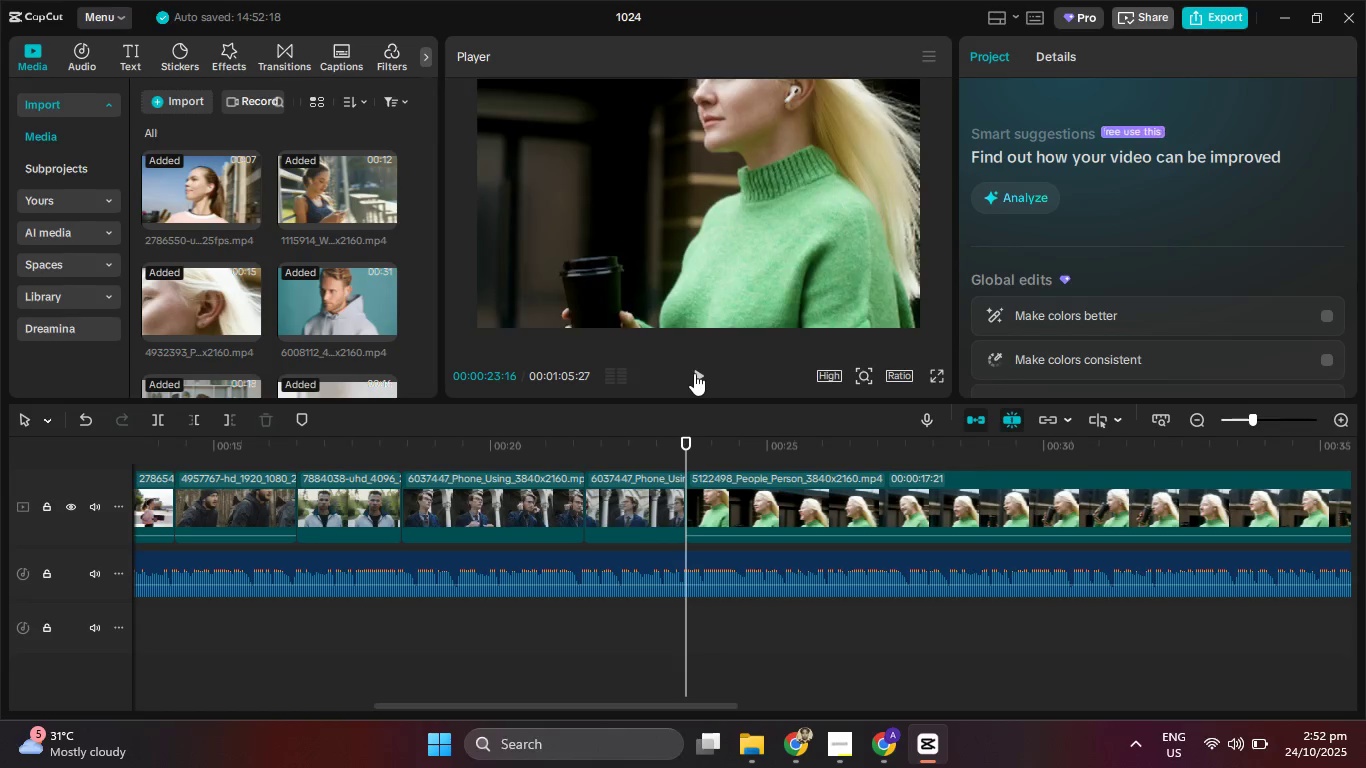 
double_click([694, 373])
 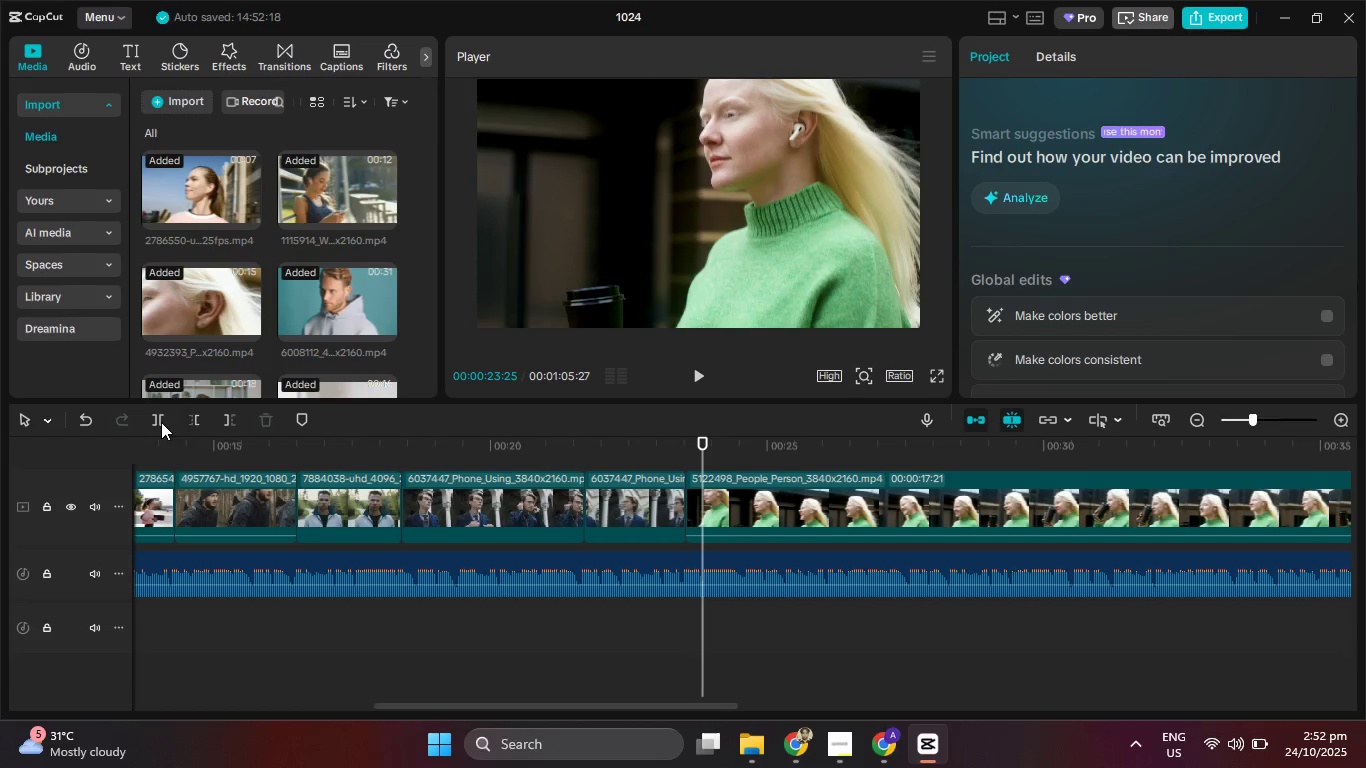 
left_click([153, 421])
 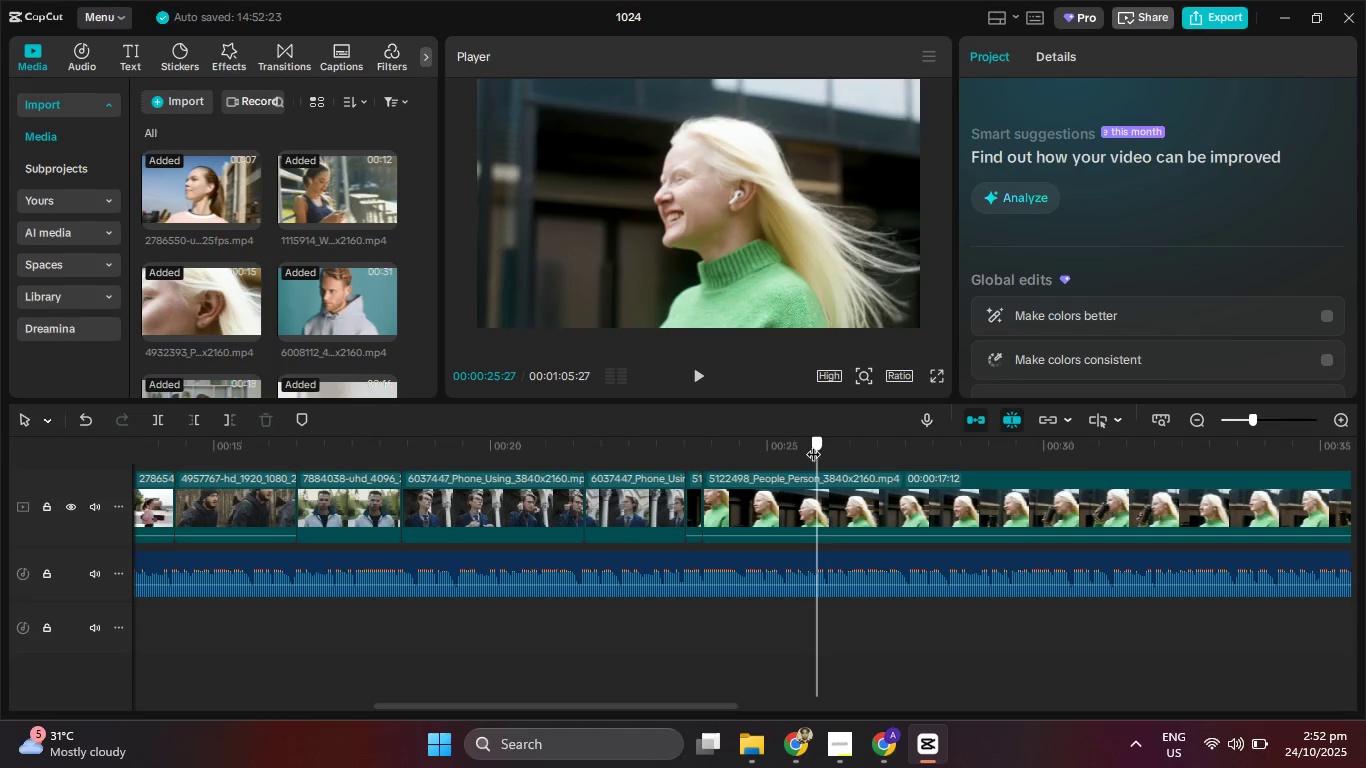 
wait(5.07)
 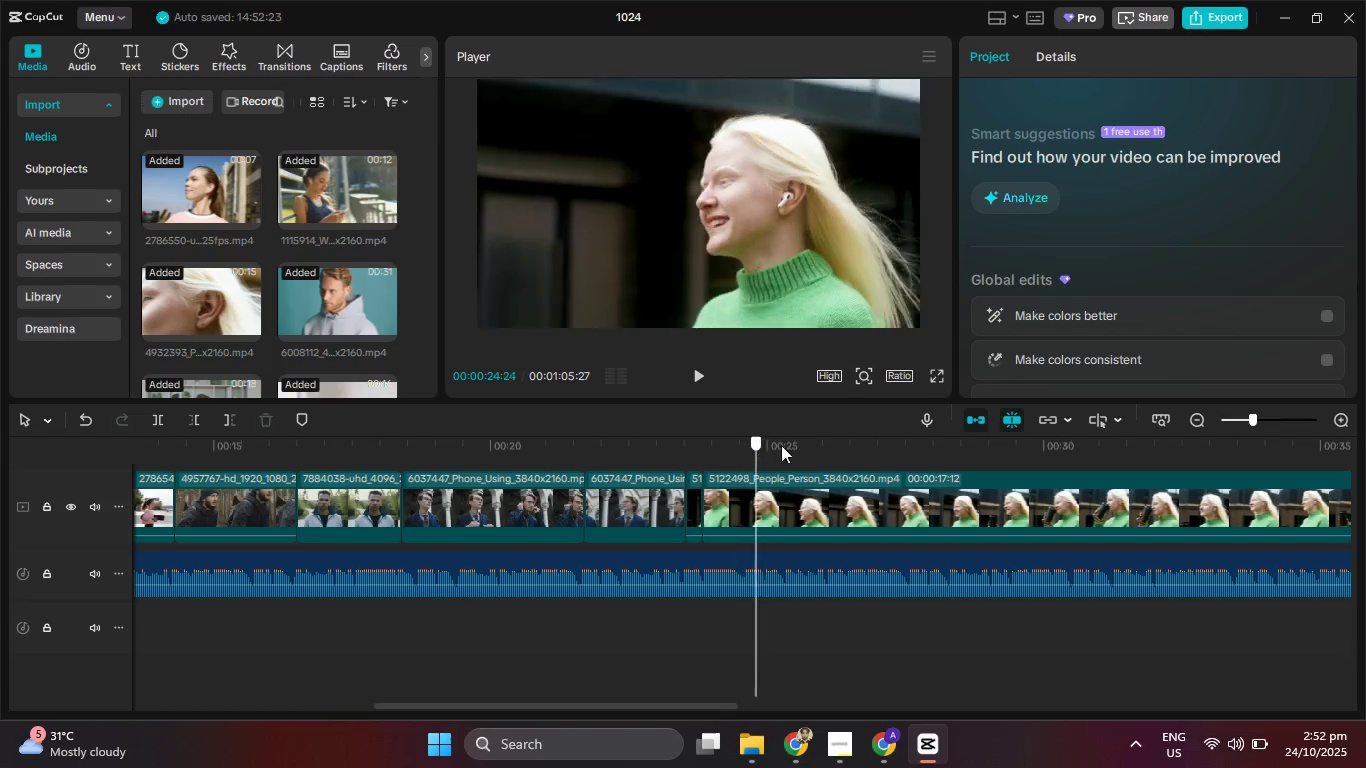 
left_click([197, 422])
 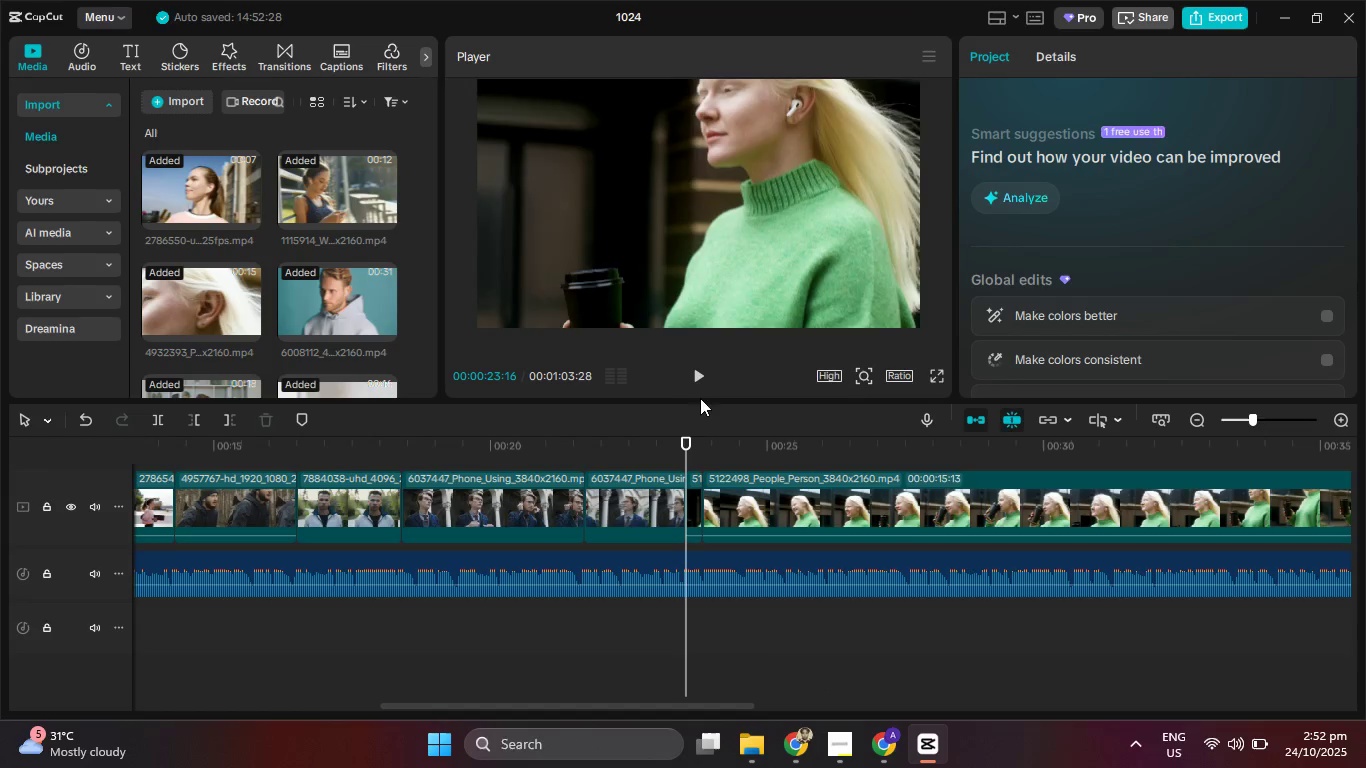 
left_click([696, 380])
 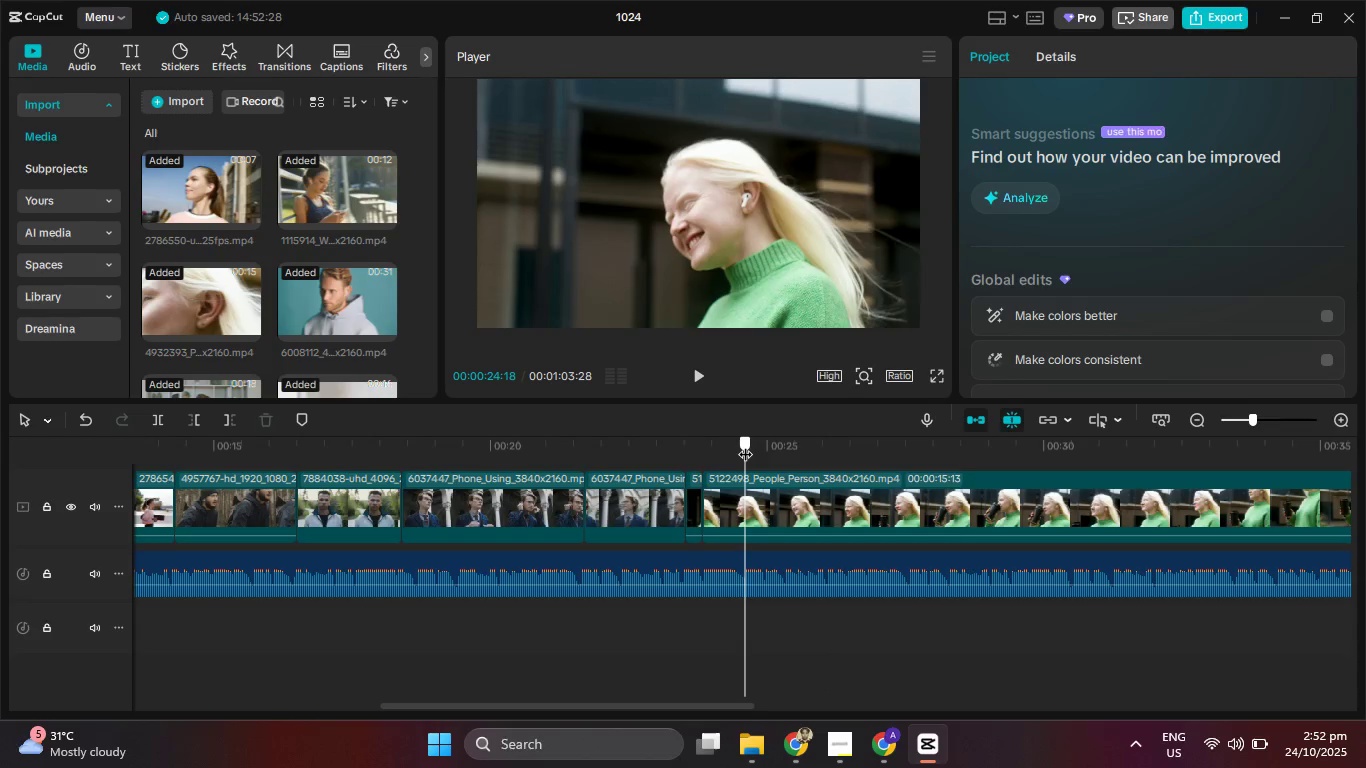 
left_click([158, 420])
 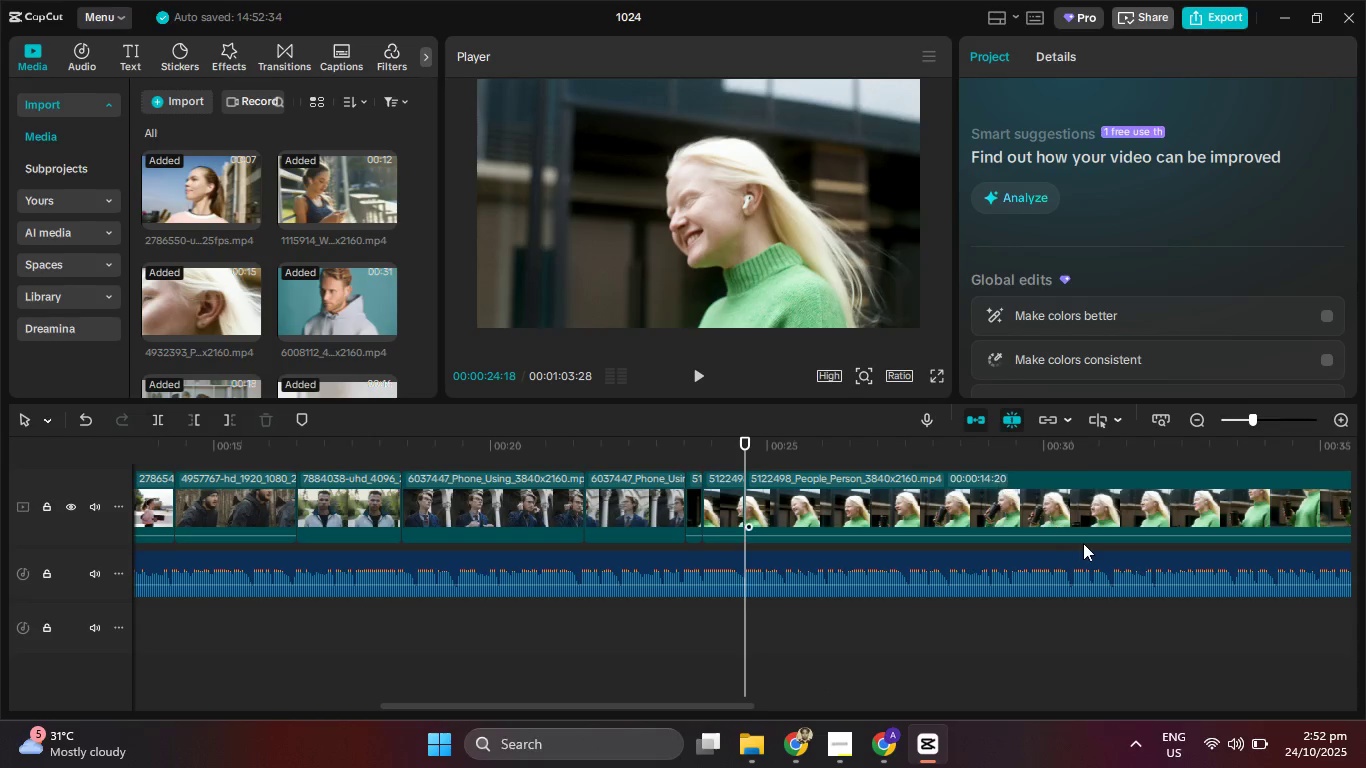 
hold_key(key=ControlLeft, duration=0.75)
scroll: coordinate [1086, 547], scroll_direction: down, amount: 13.0
 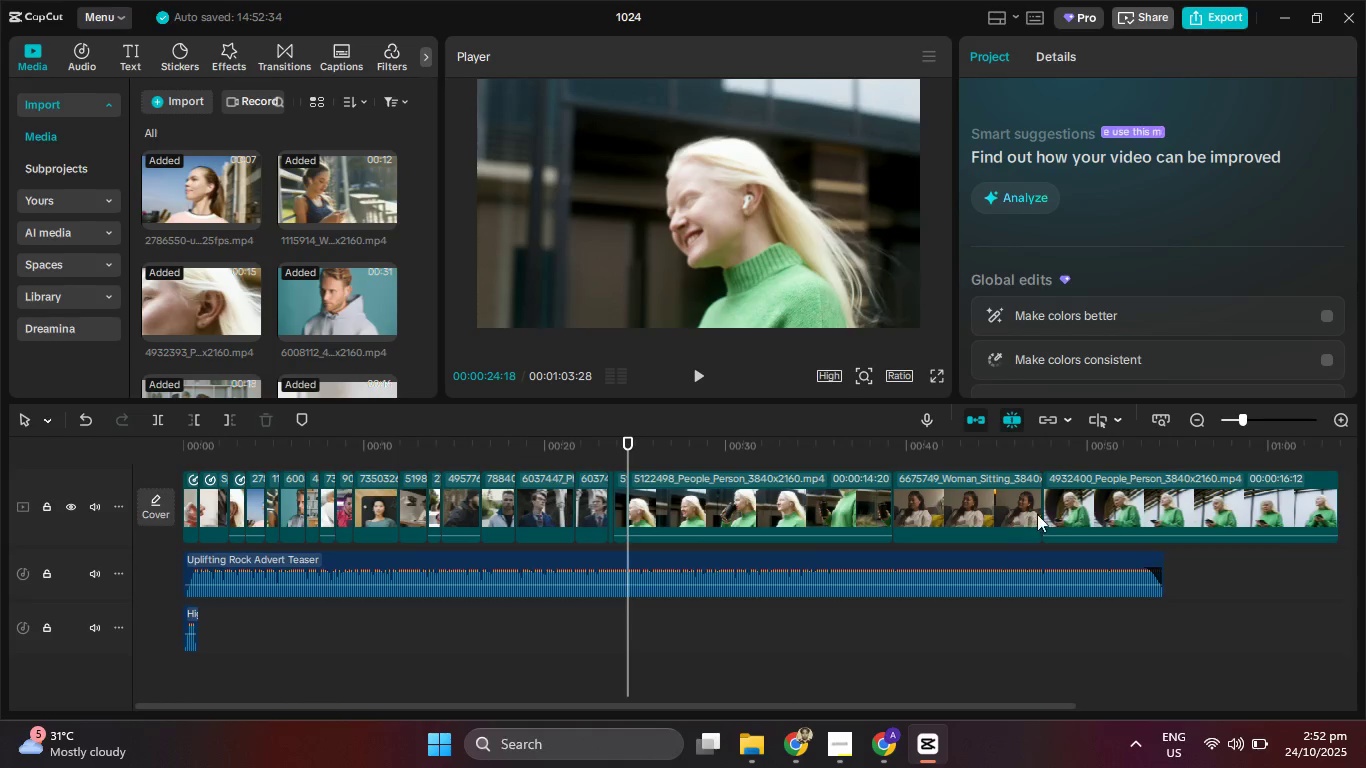 
left_click([1142, 504])
 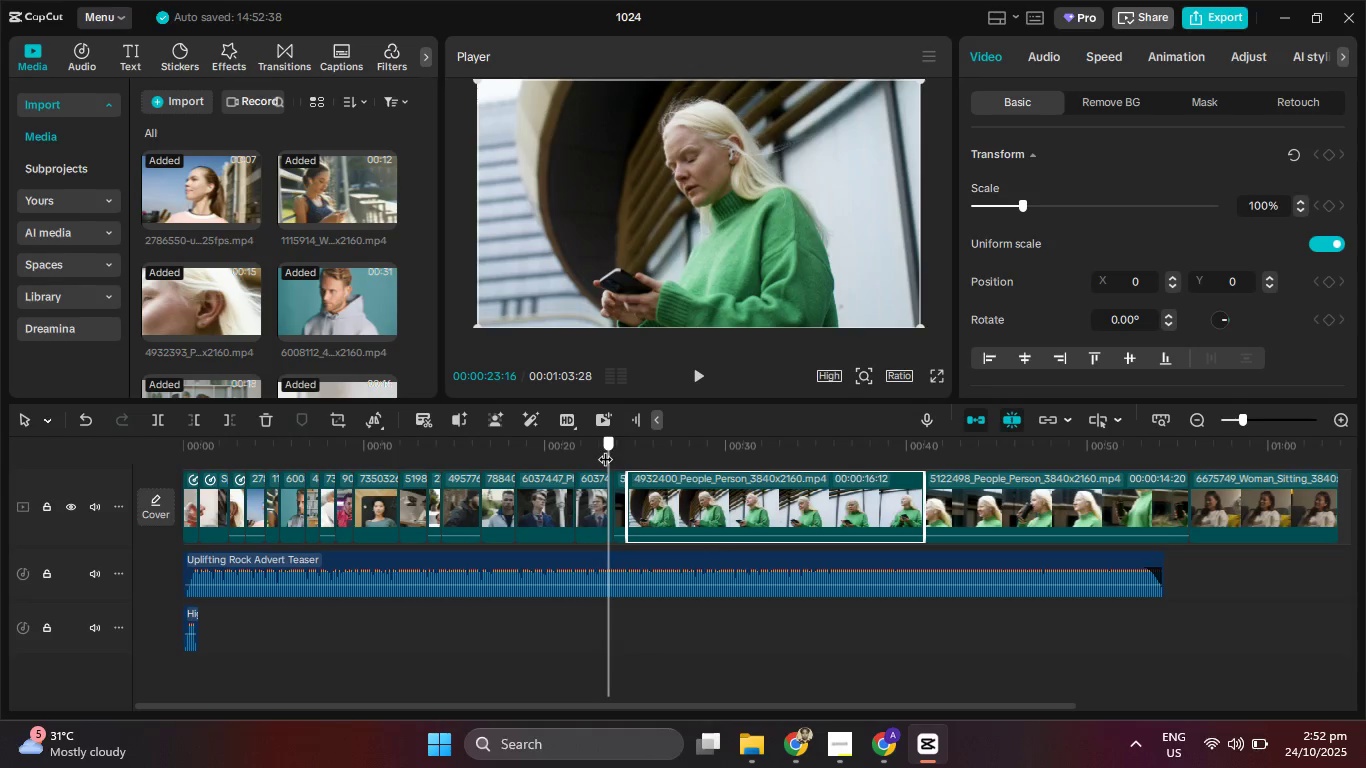 
left_click([695, 379])
 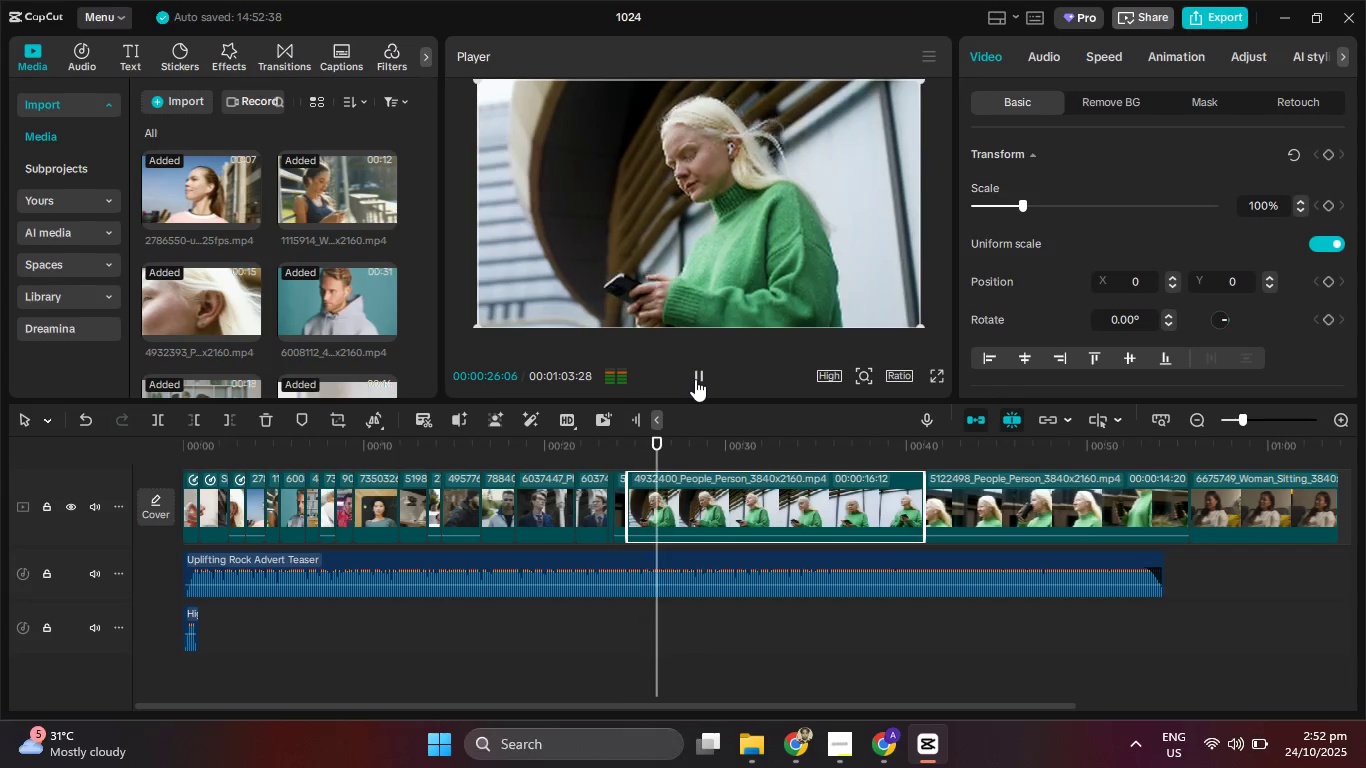 
left_click([695, 379])
 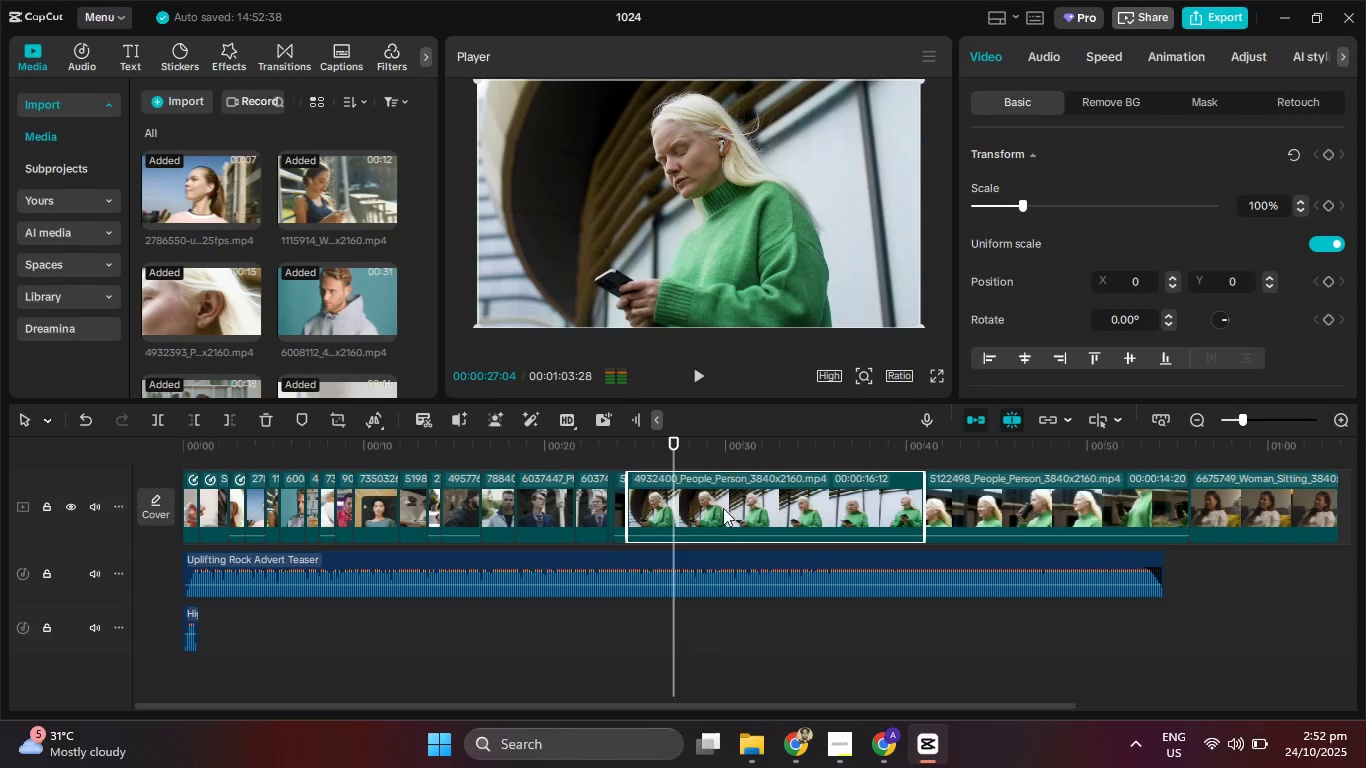 
hold_key(key=ControlLeft, duration=1.16)
scroll: coordinate [714, 539], scroll_direction: up, amount: 17.0
 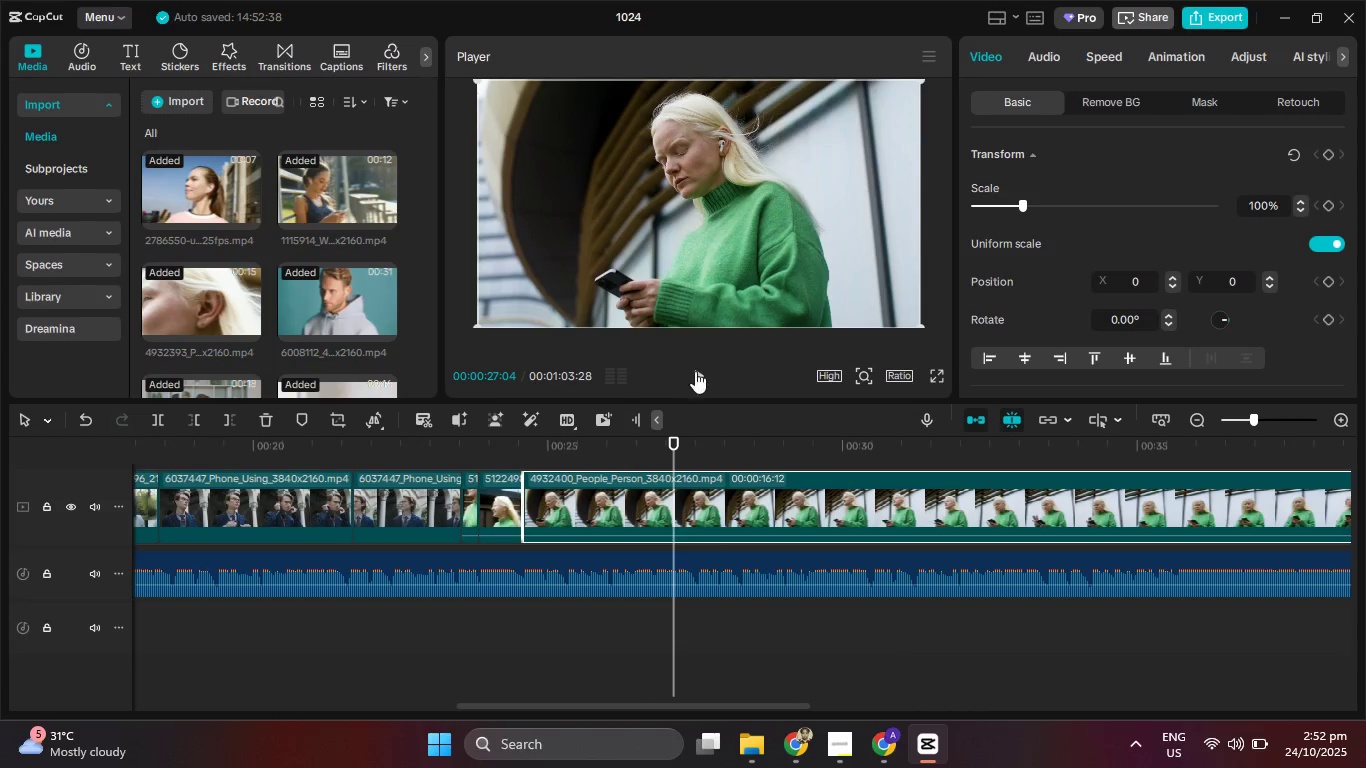 
left_click([697, 375])
 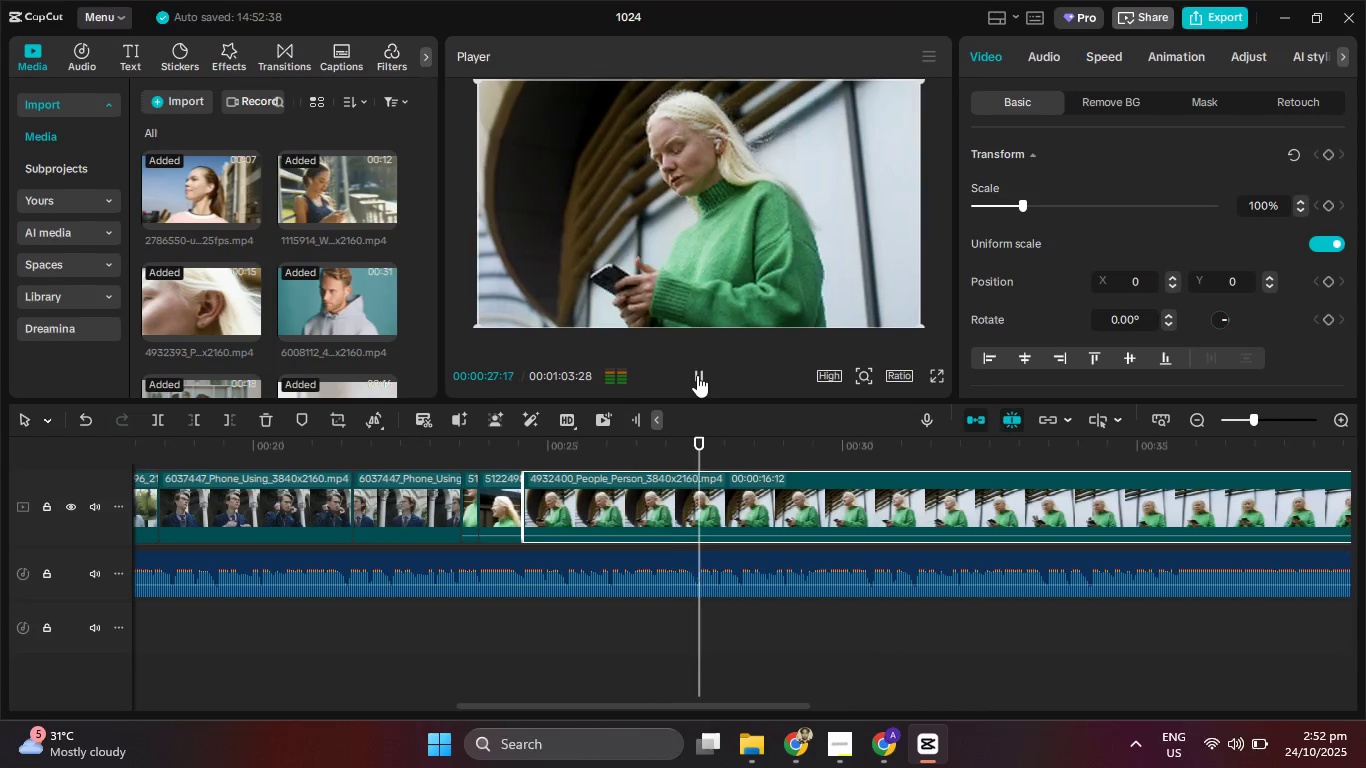 
left_click([697, 375])
 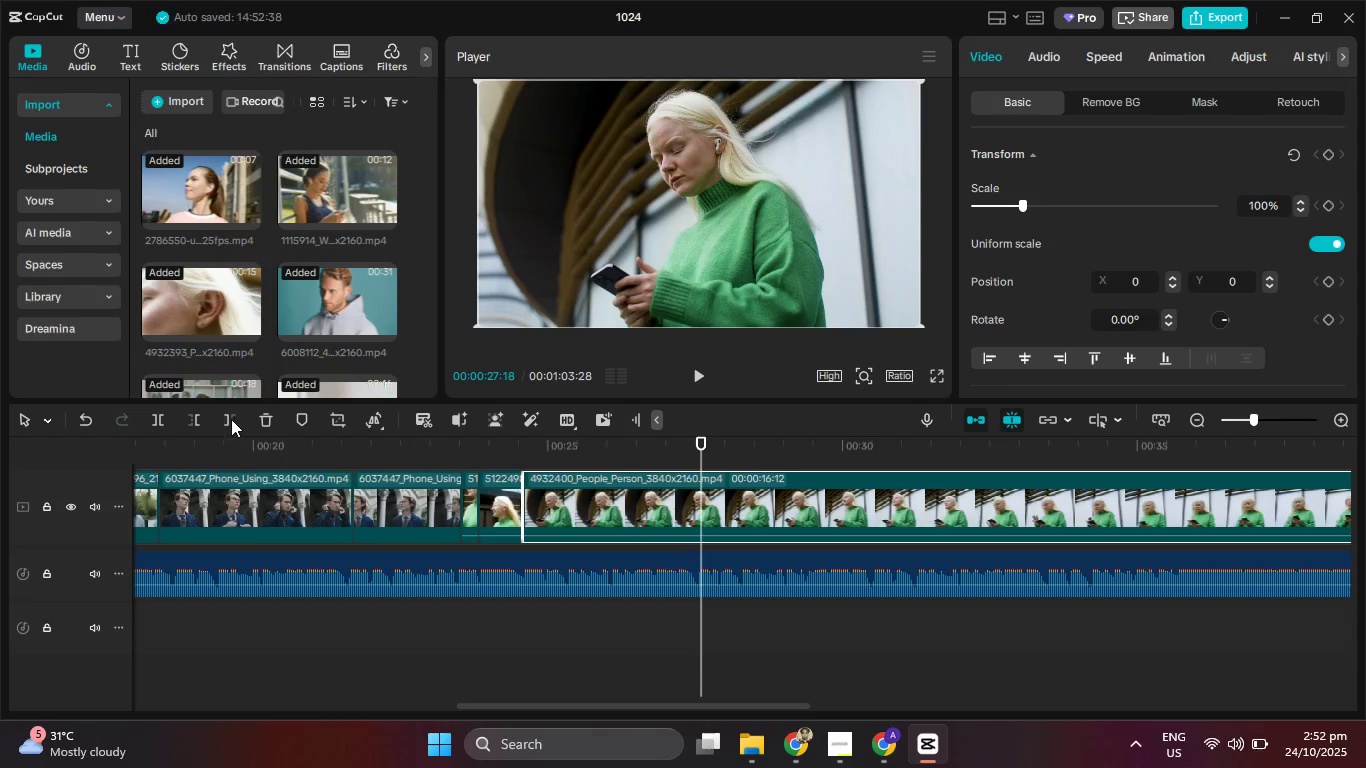 
left_click([220, 419])
 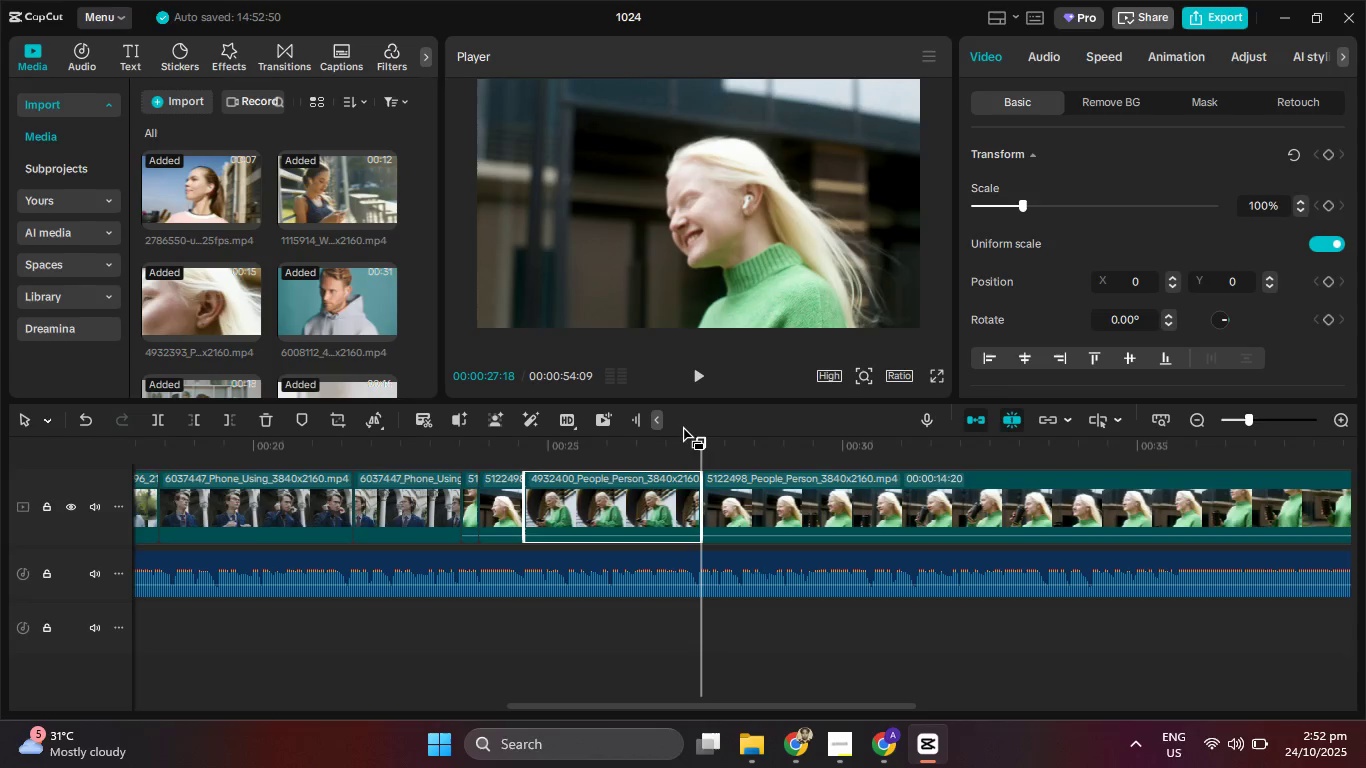 
left_click([700, 371])
 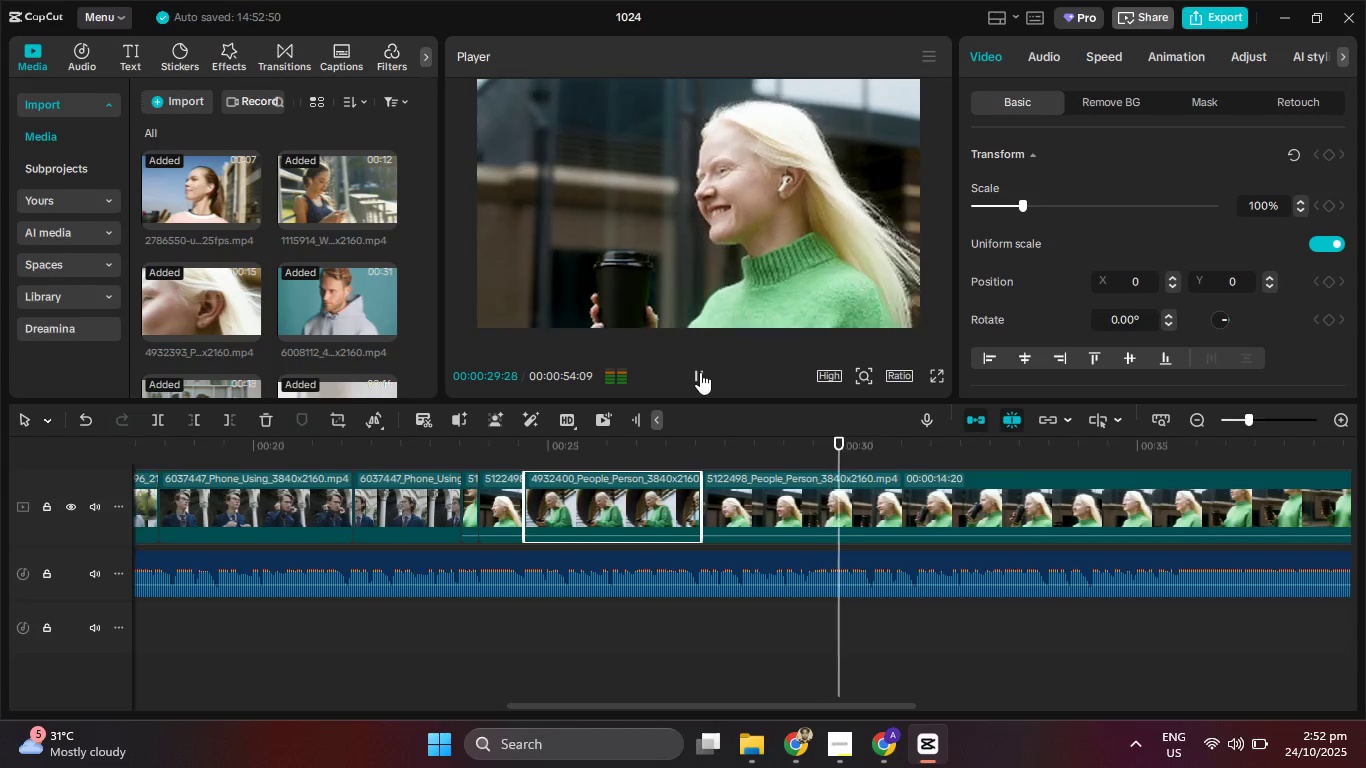 
left_click([698, 374])
 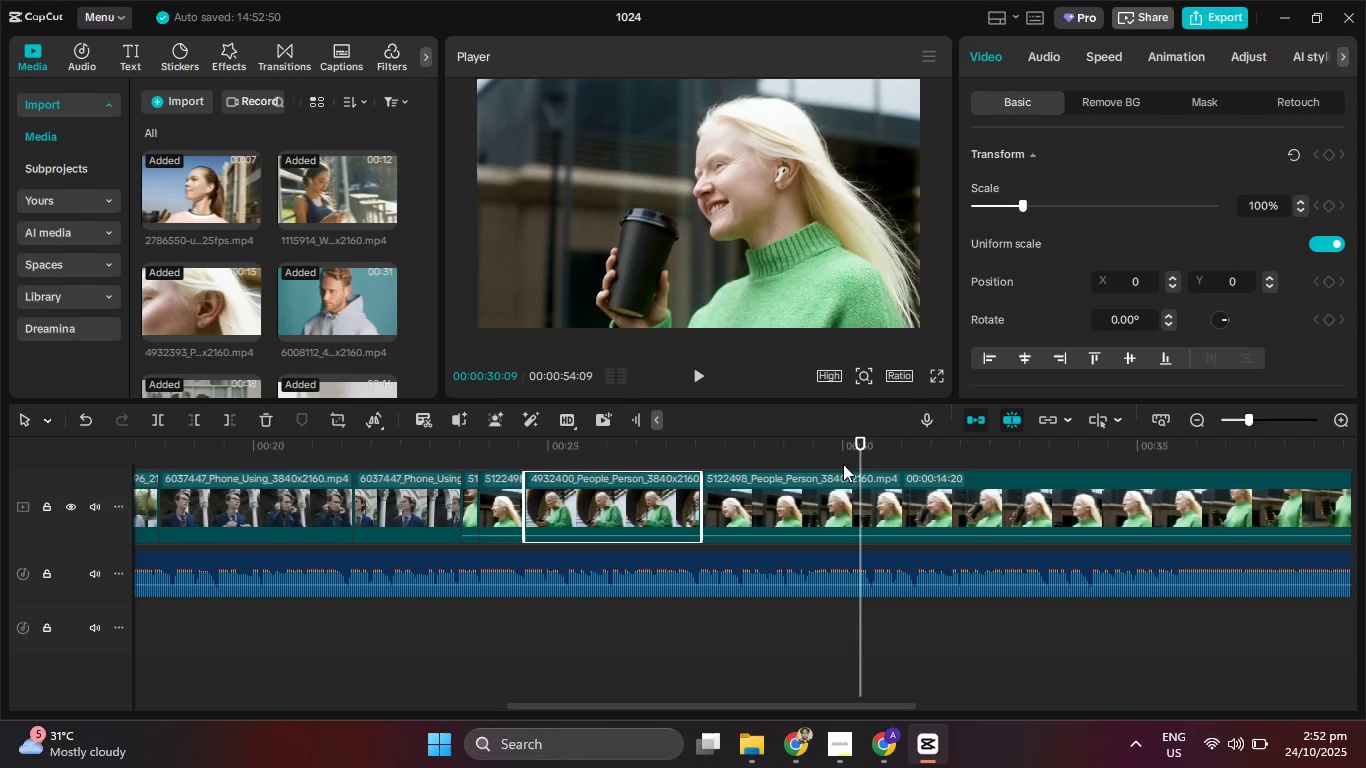 
left_click([234, 418])
 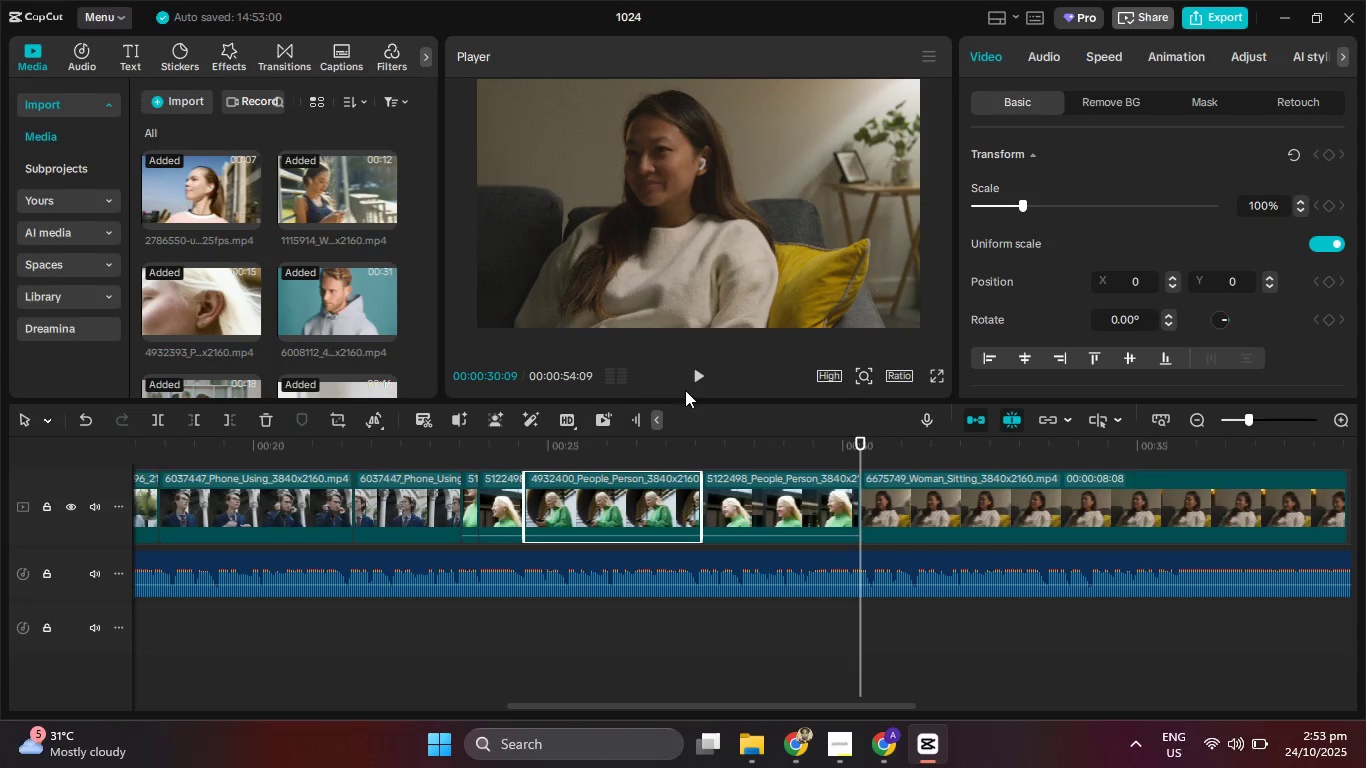 
left_click([704, 367])
 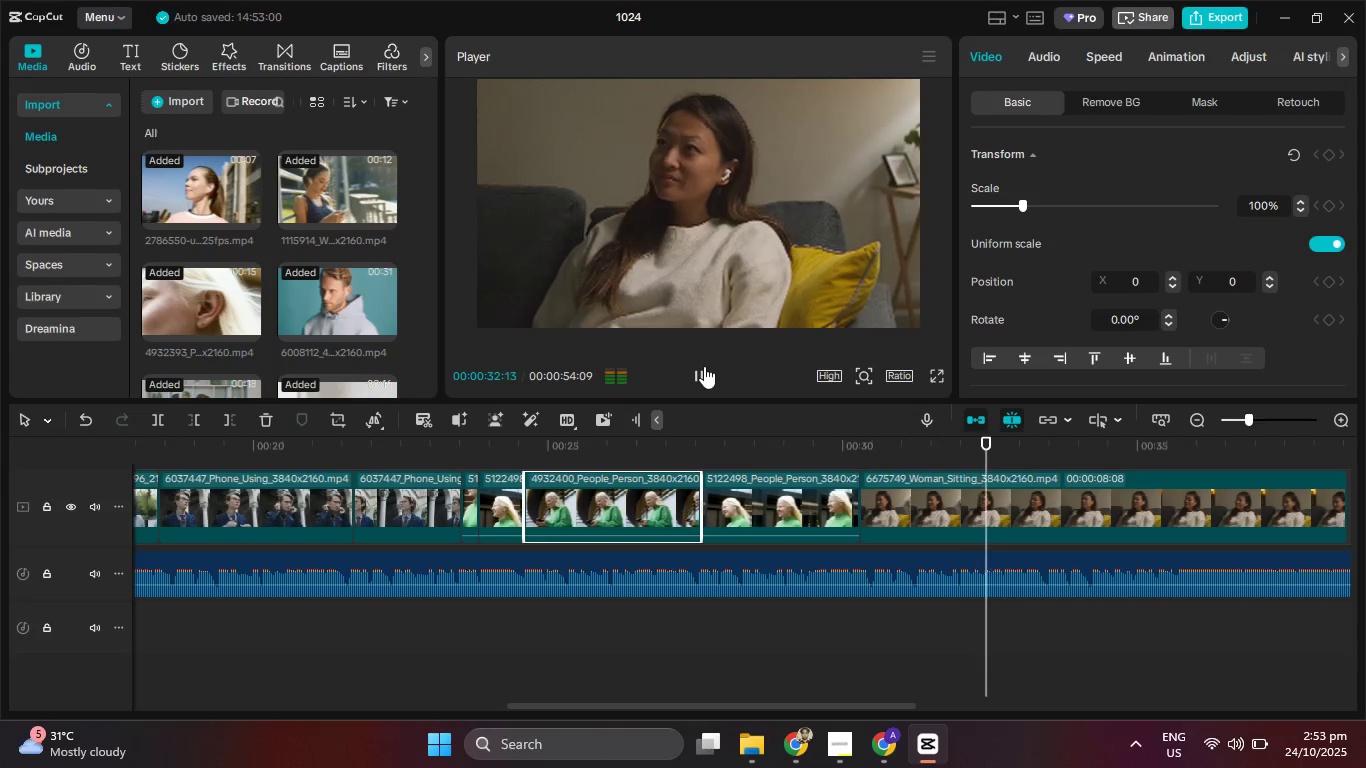 
left_click([704, 366])
 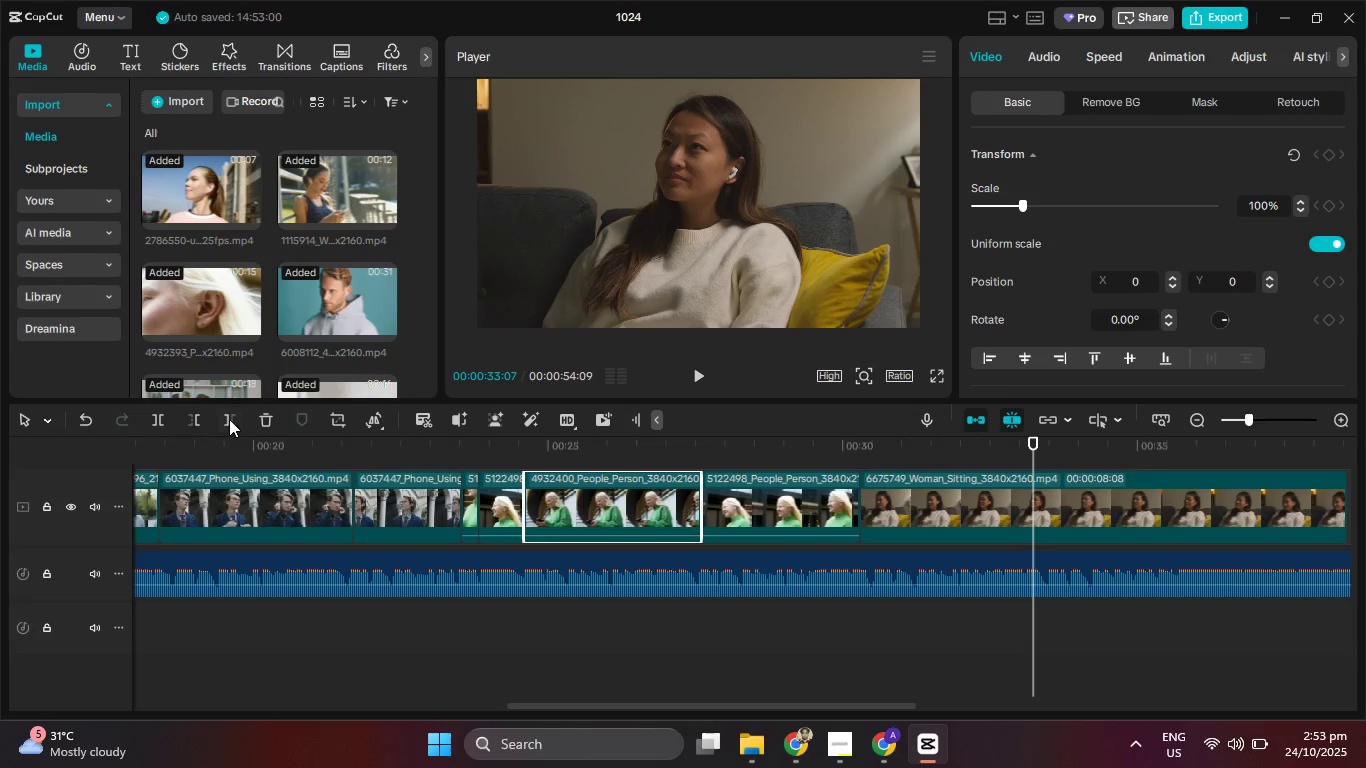 
left_click([152, 426])
 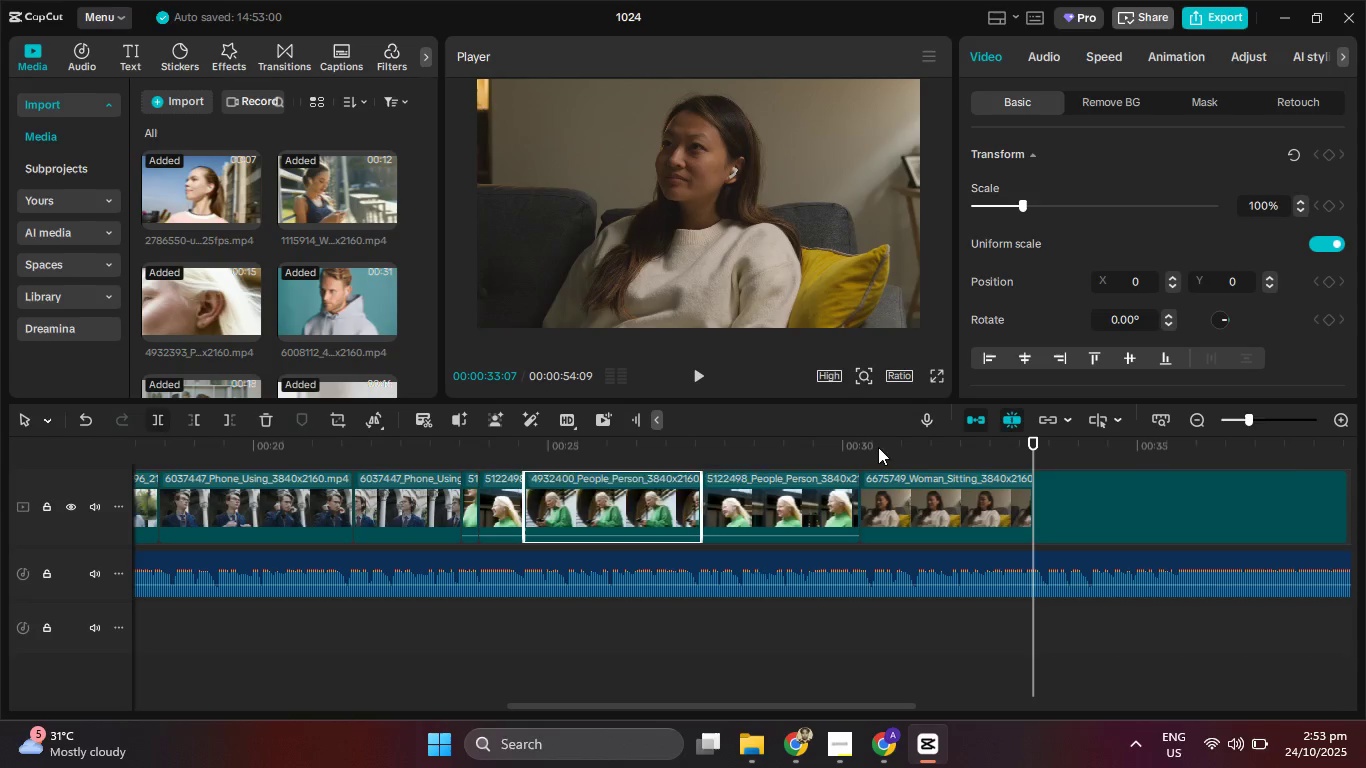 
key(Control+ControlLeft)
 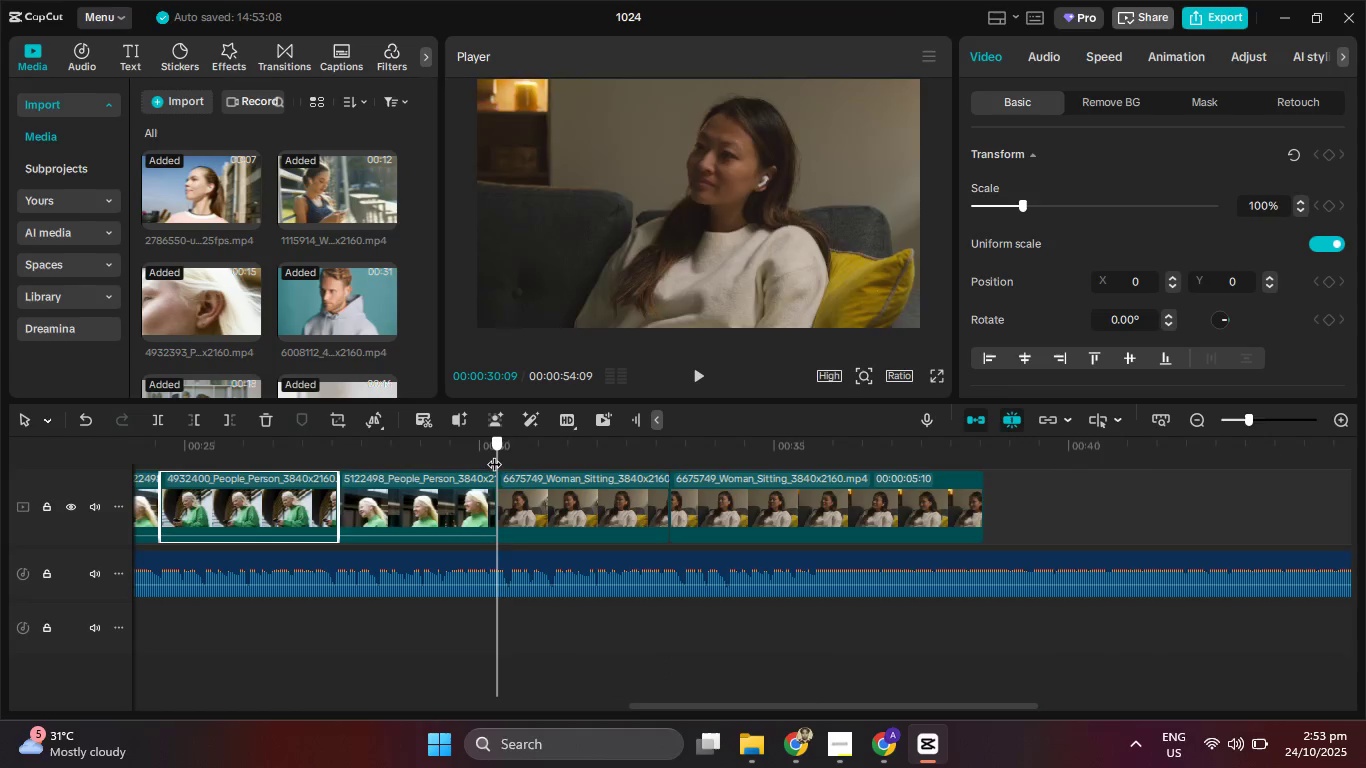 
wait(9.8)
 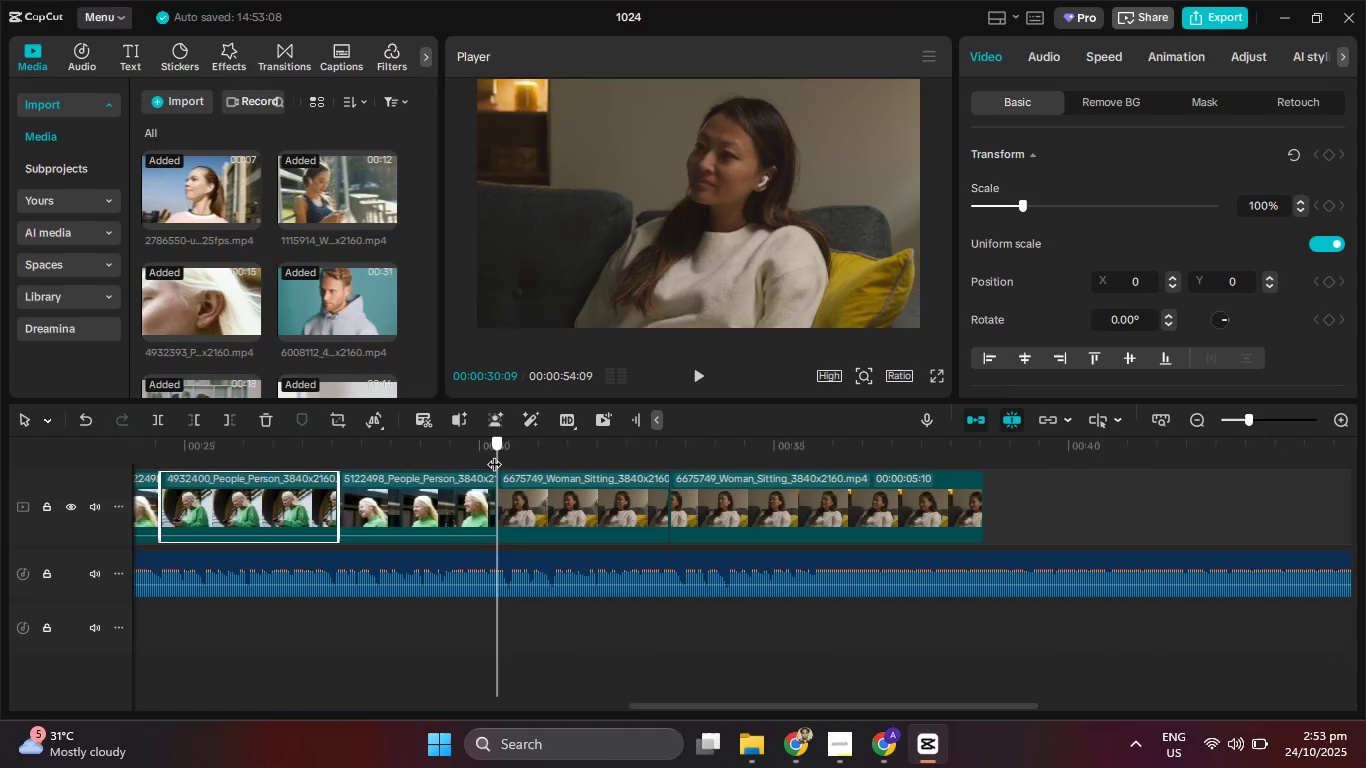 
left_click([700, 375])
 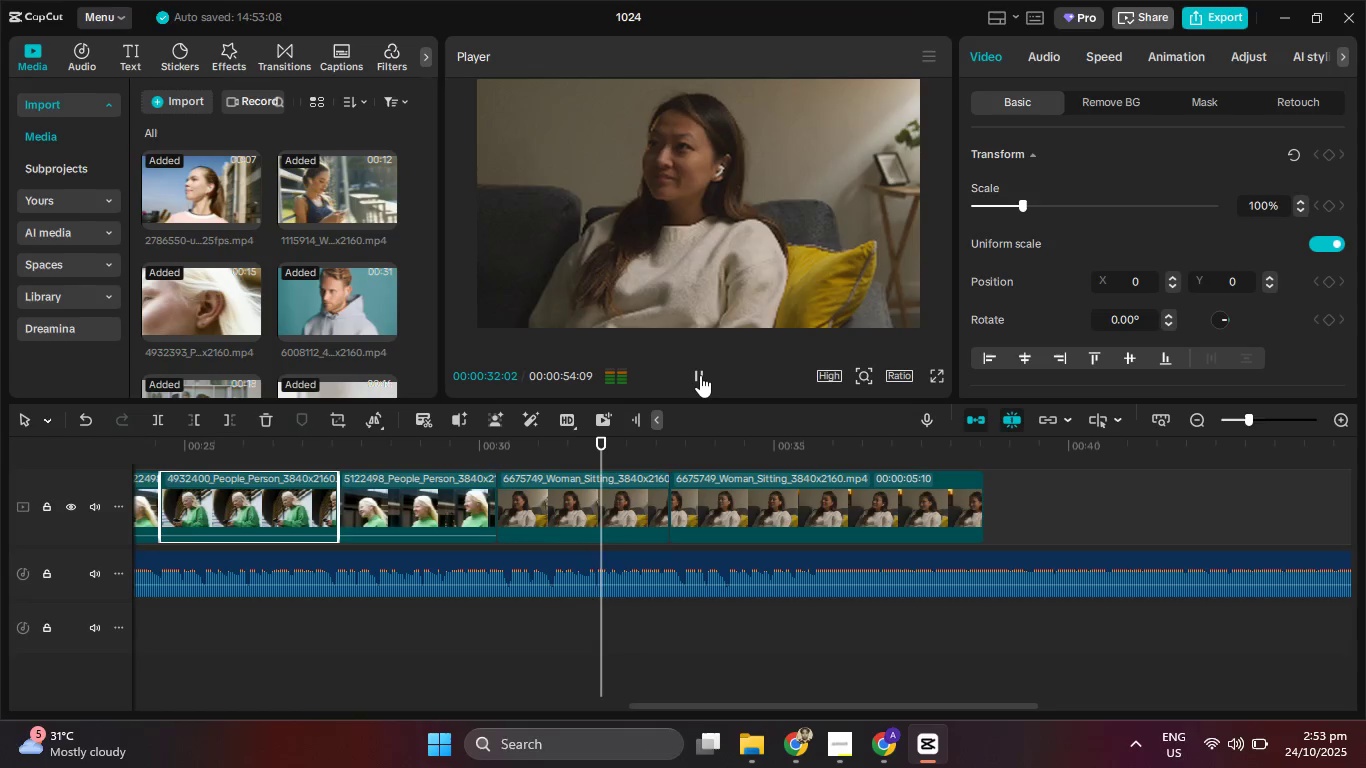 
left_click([700, 375])
 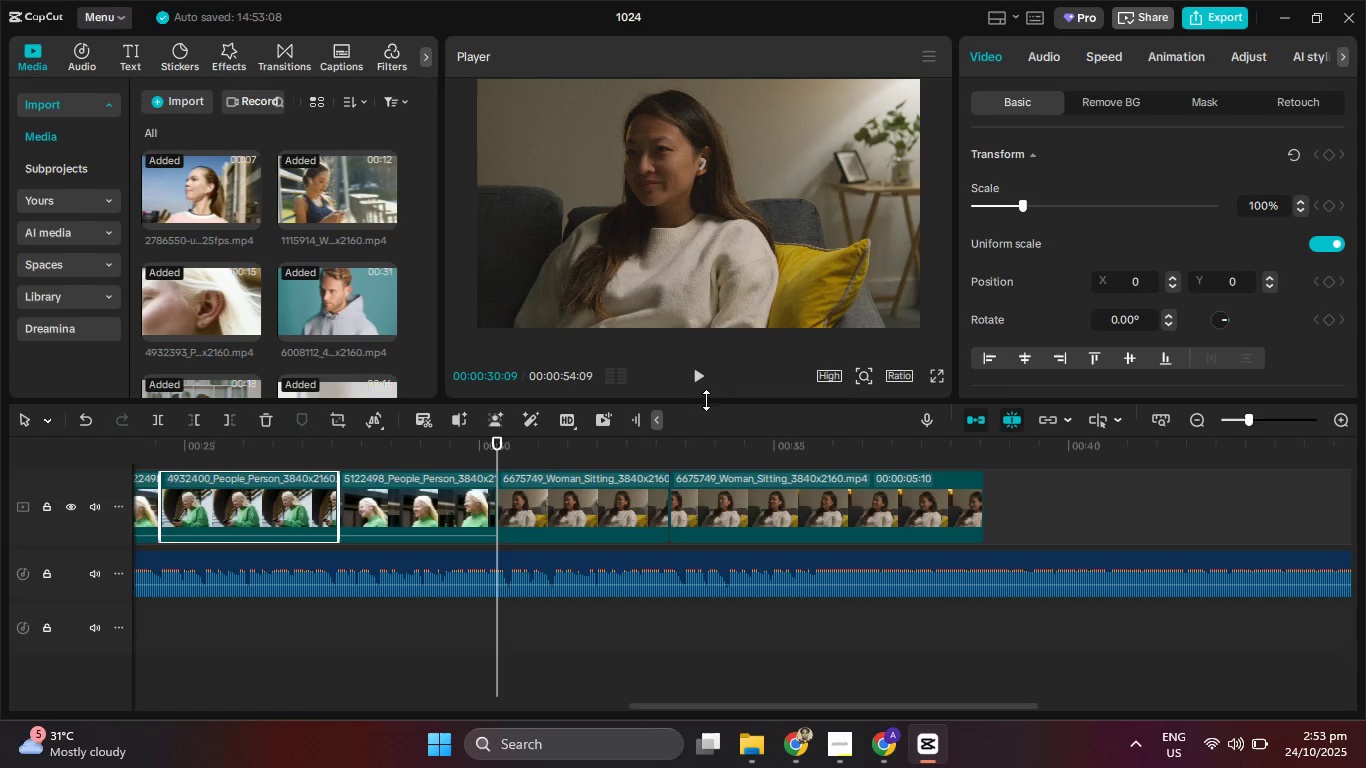 
left_click([697, 364])
 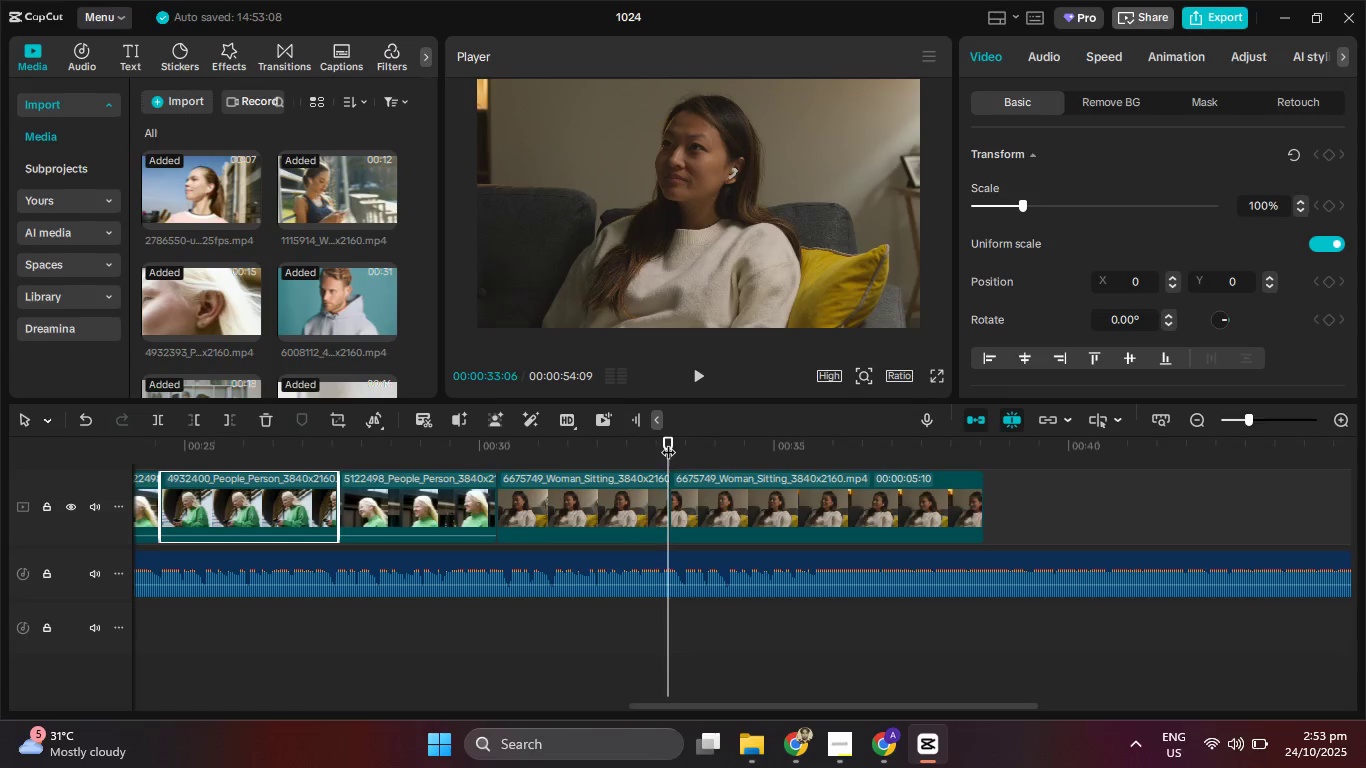 
wait(5.11)
 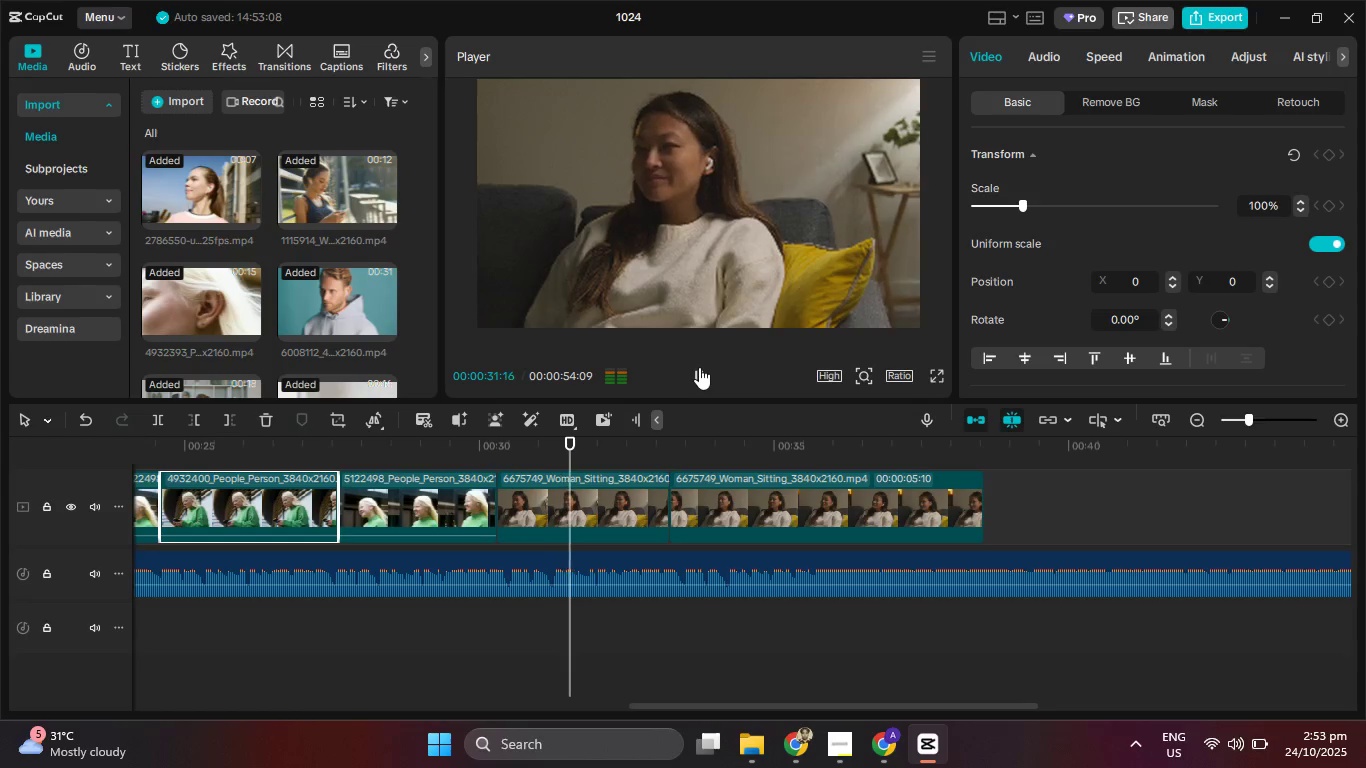 
left_click([693, 377])
 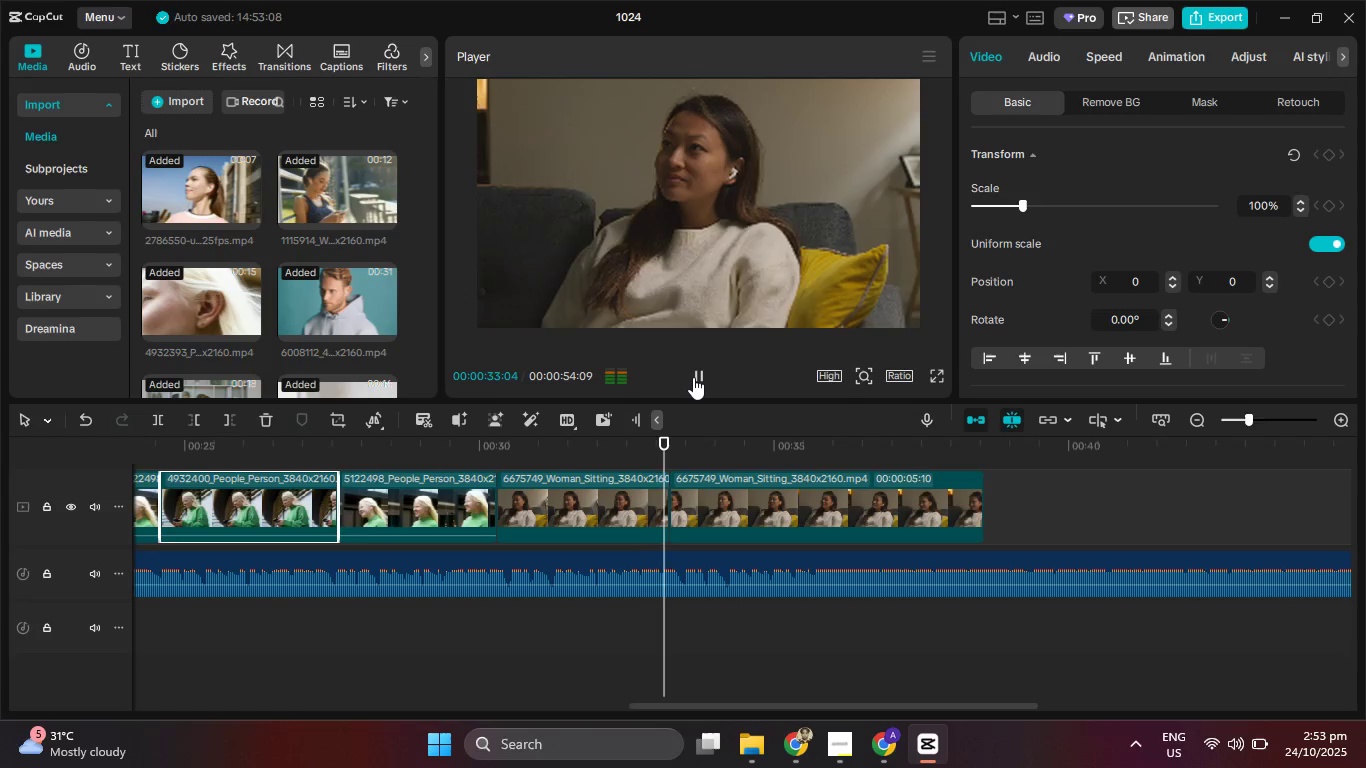 
double_click([693, 377])
 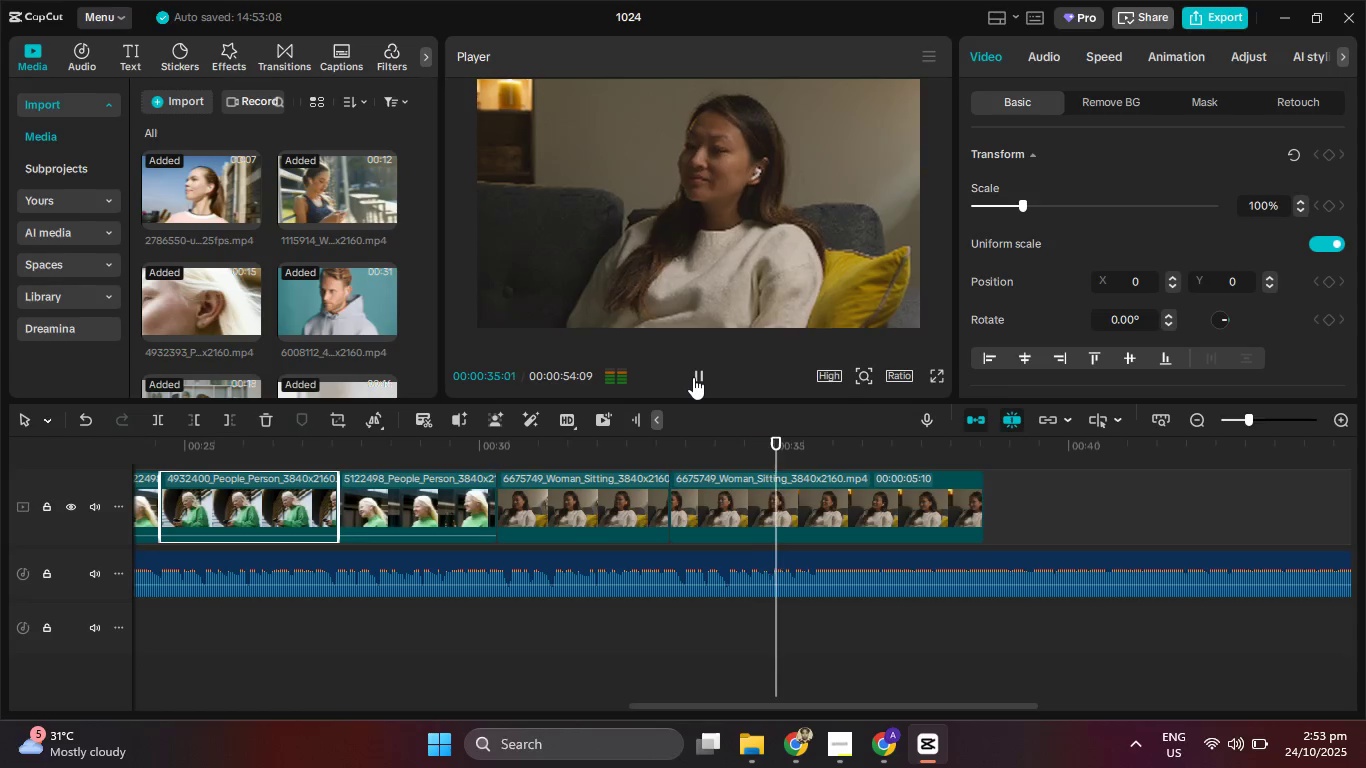 
left_click([693, 377])
 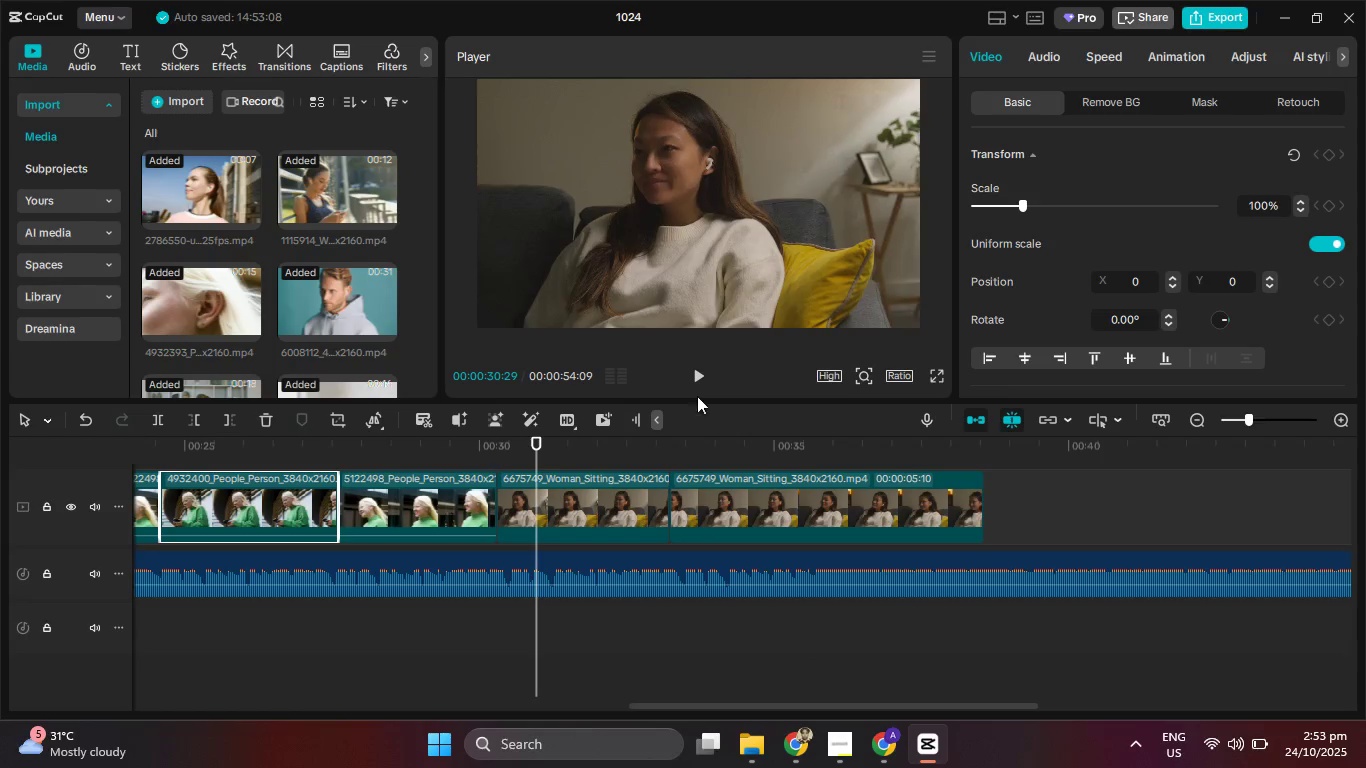 
mouse_move([712, 342])
 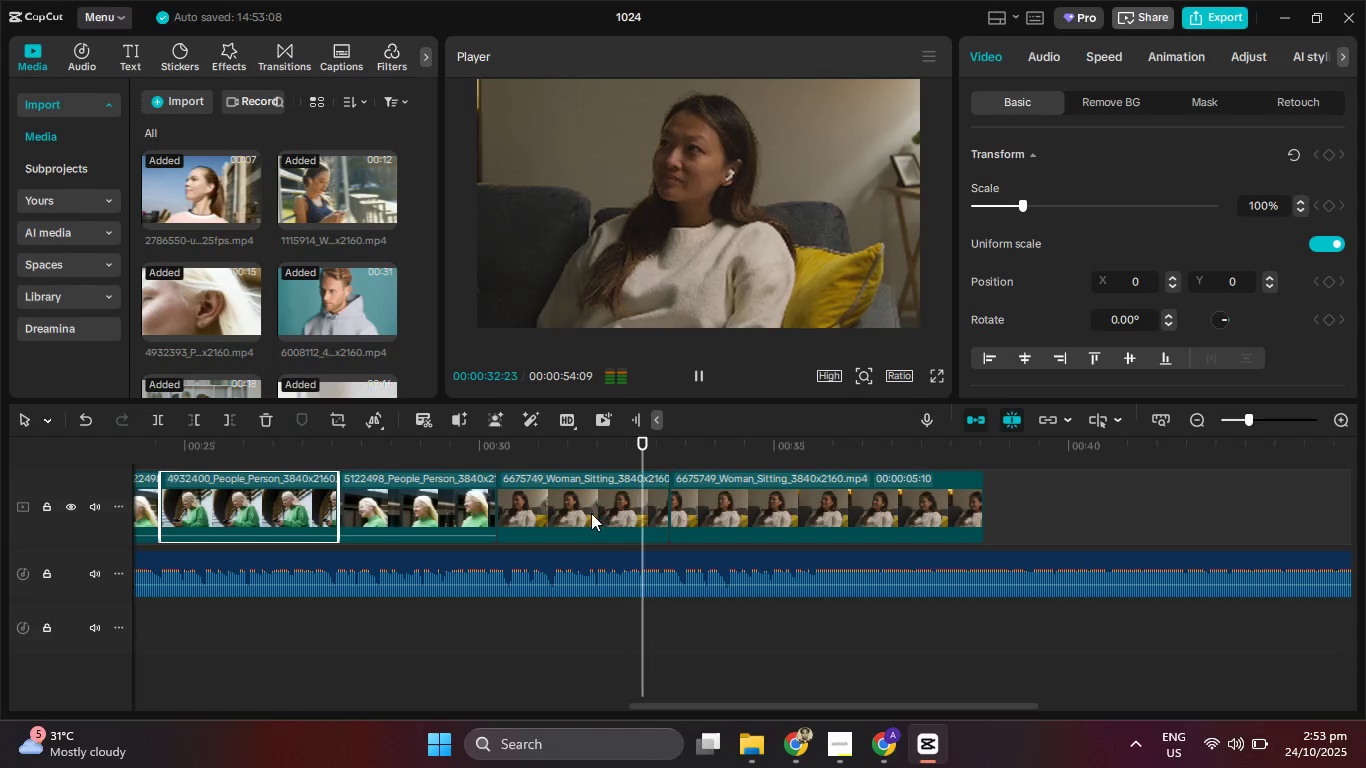 
left_click([591, 513])
 